 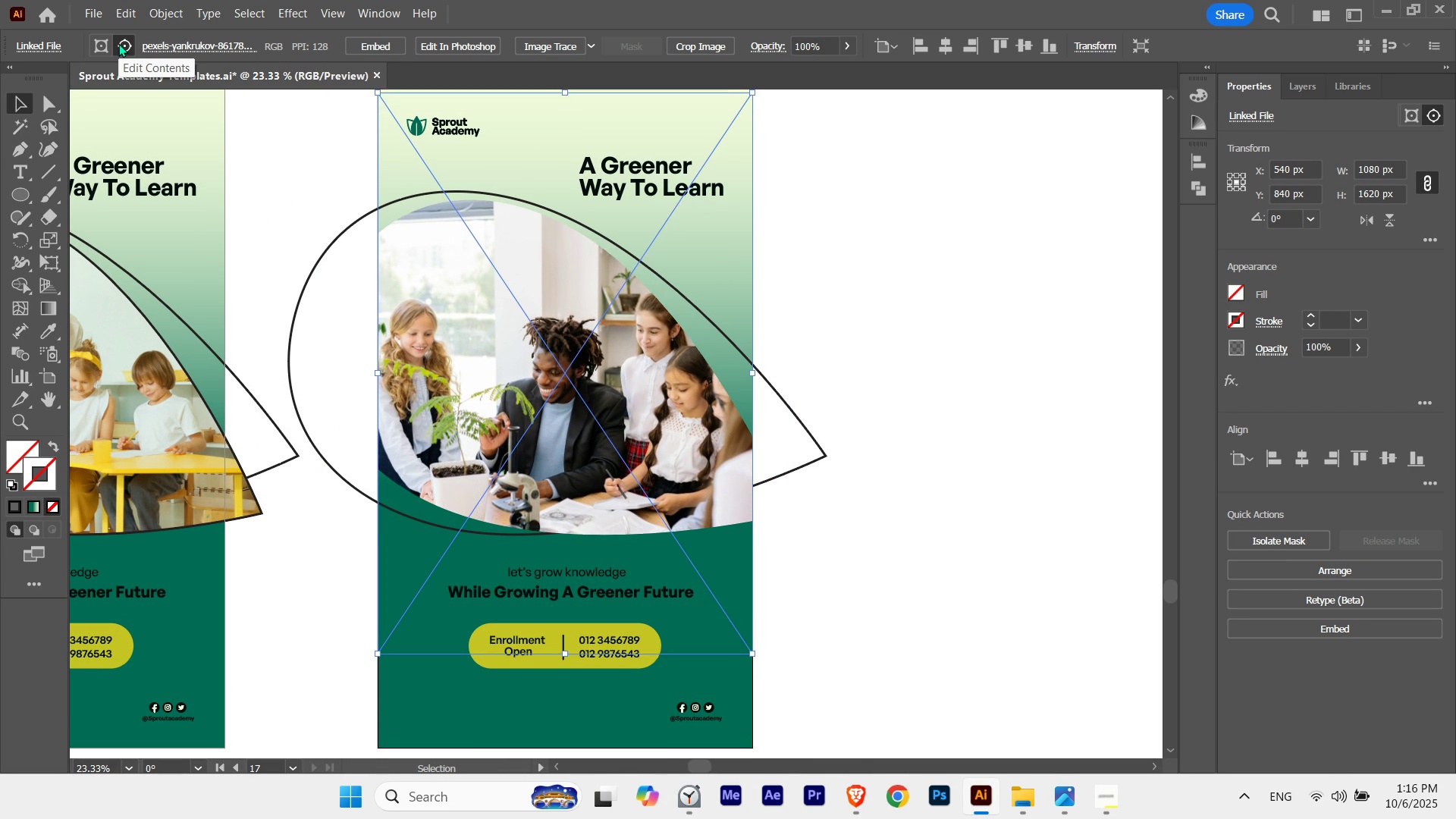 
key(Shift+ArrowDown)
 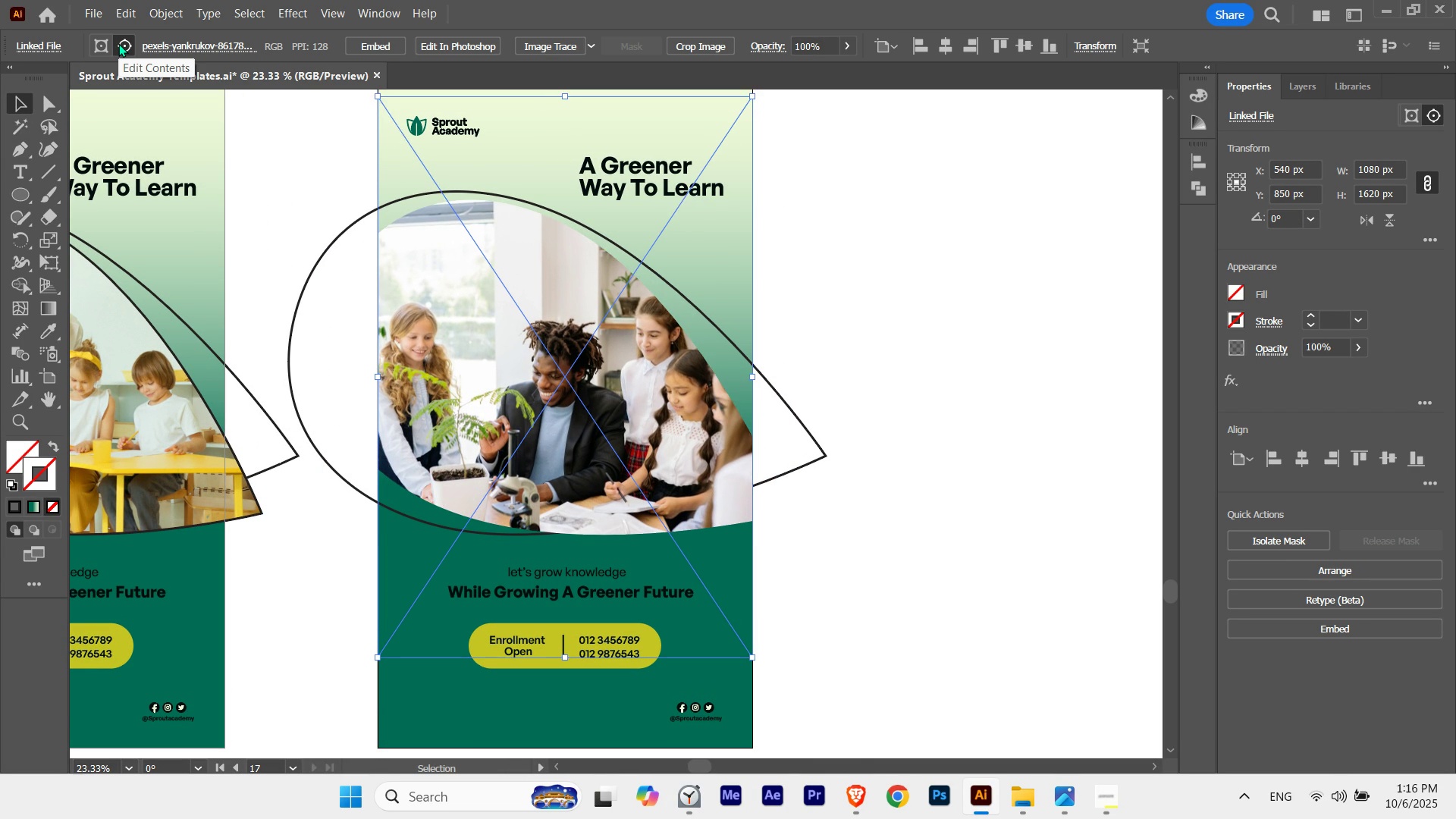 
key(Shift+ArrowUp)
 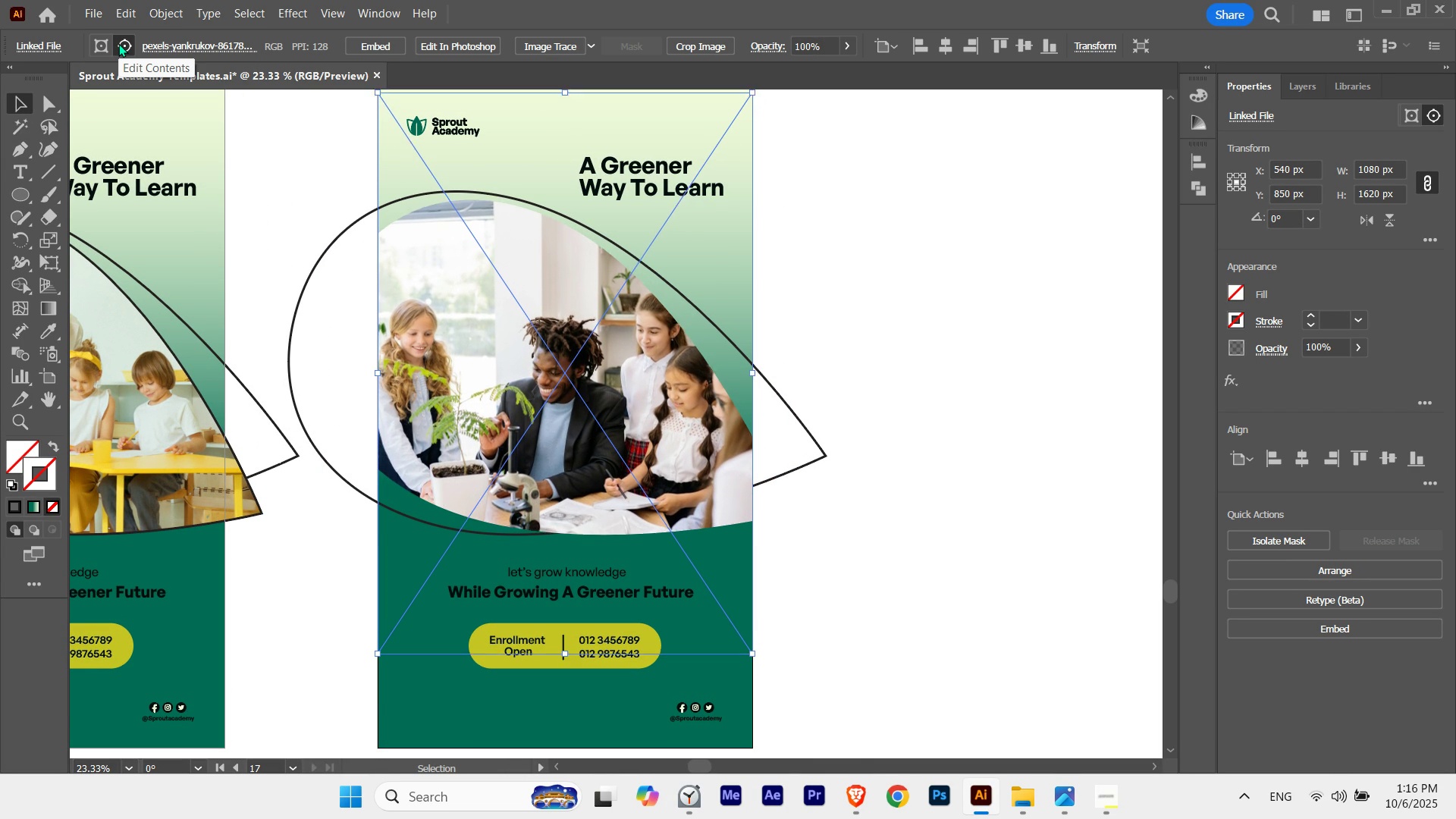 
key(Shift+ArrowUp)
 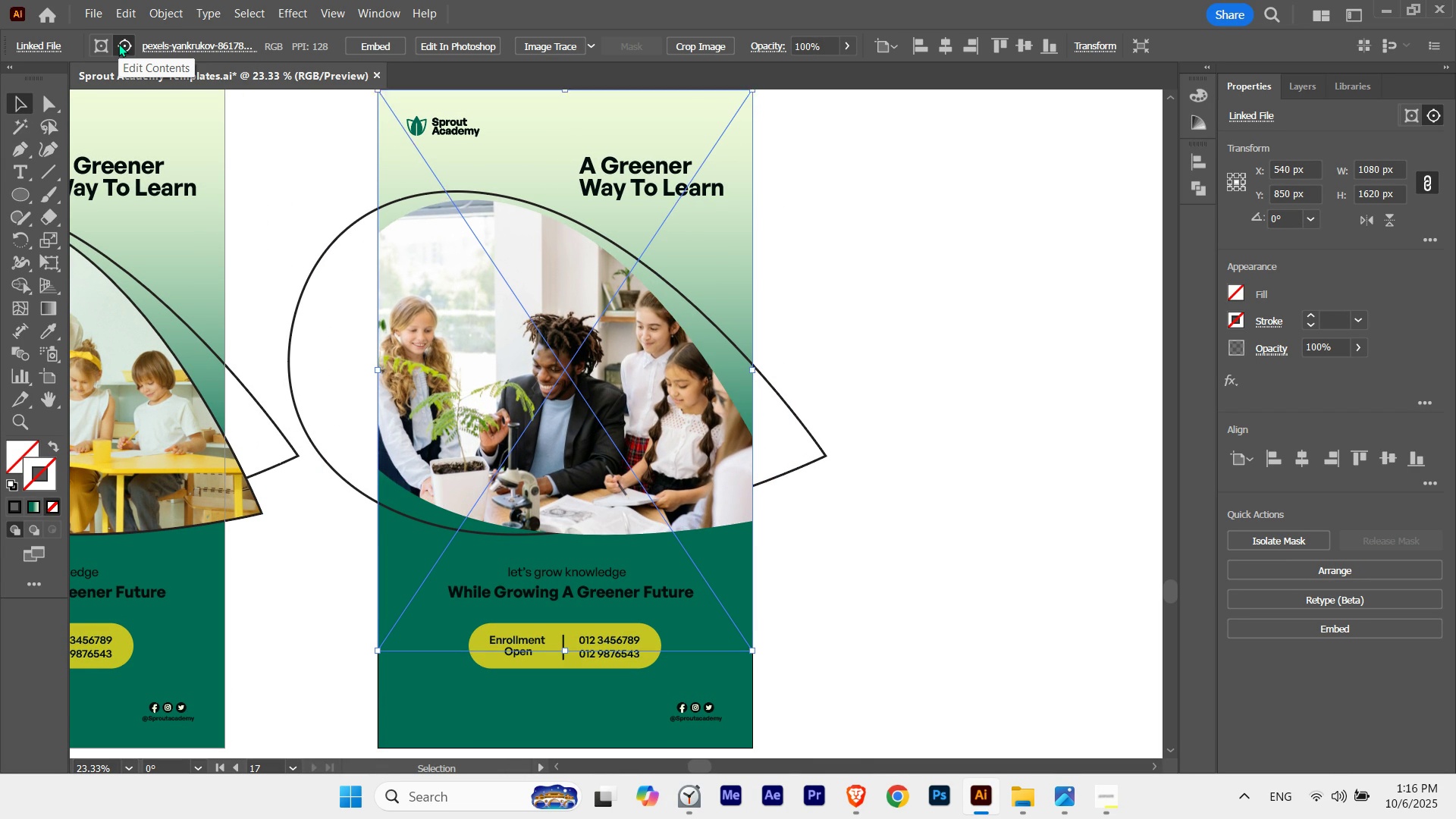 
key(Shift+ArrowUp)
 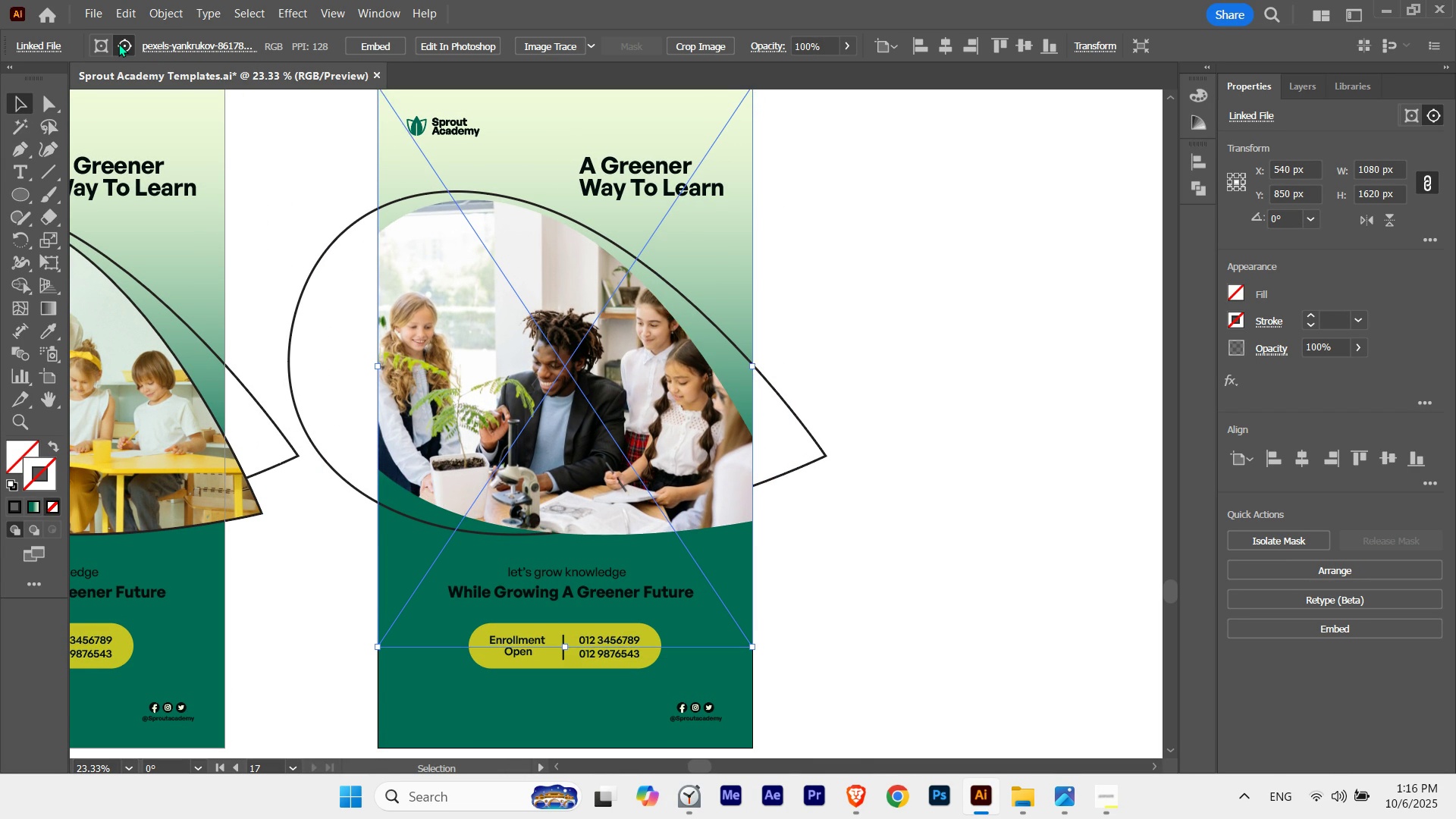 
key(Shift+ArrowUp)
 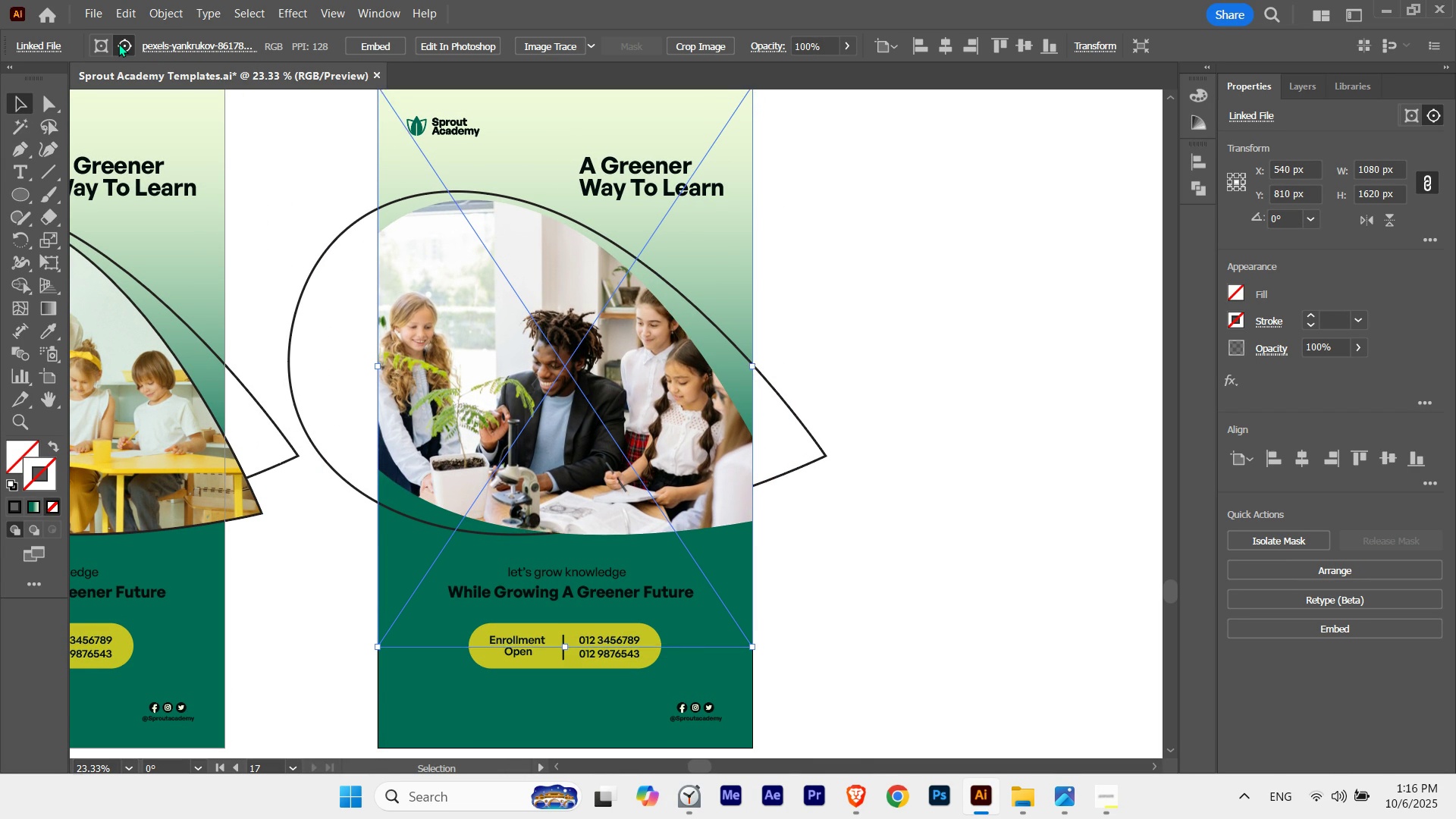 
key(Shift+ArrowDown)
 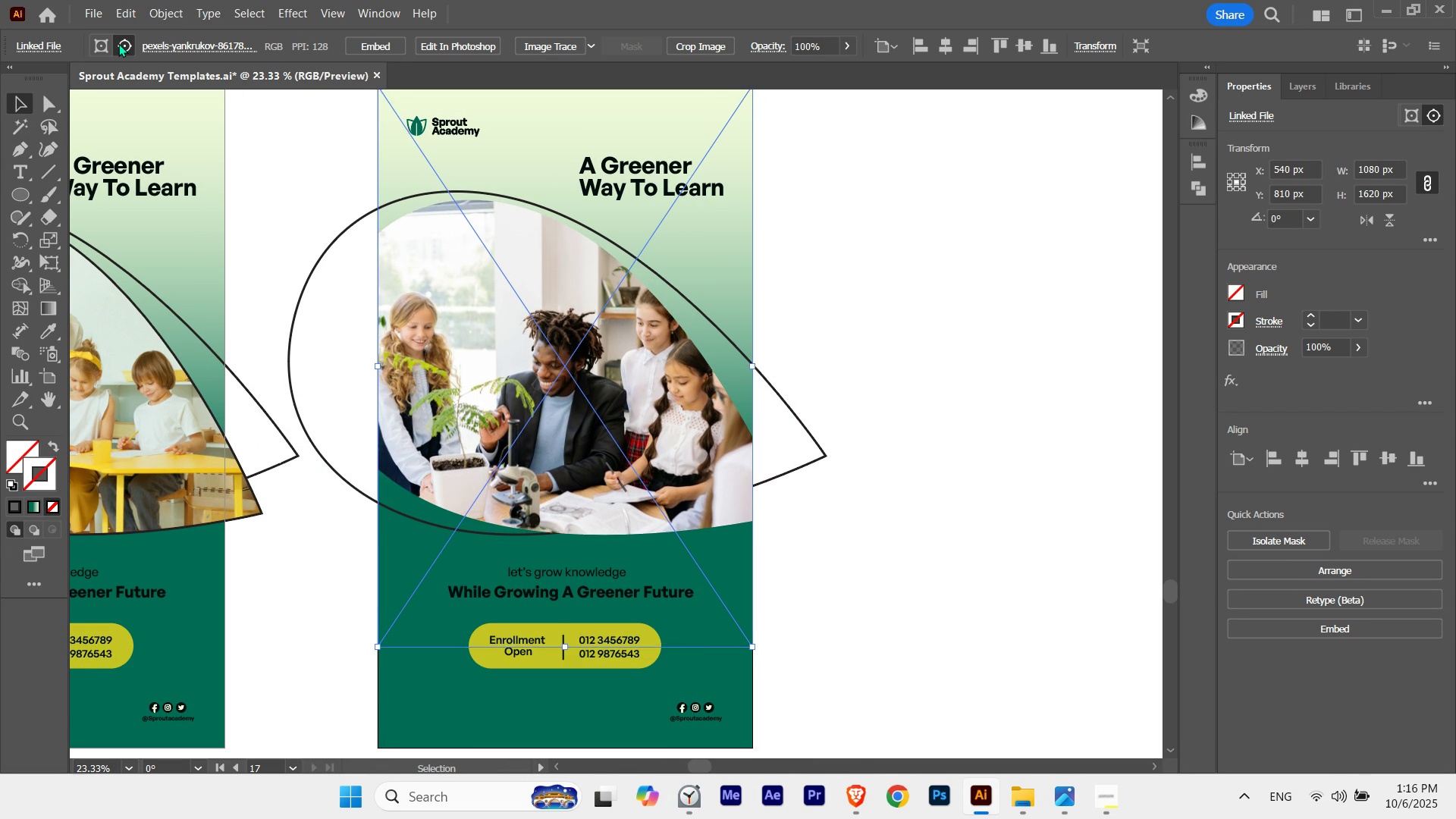 
key(Shift+ArrowDown)
 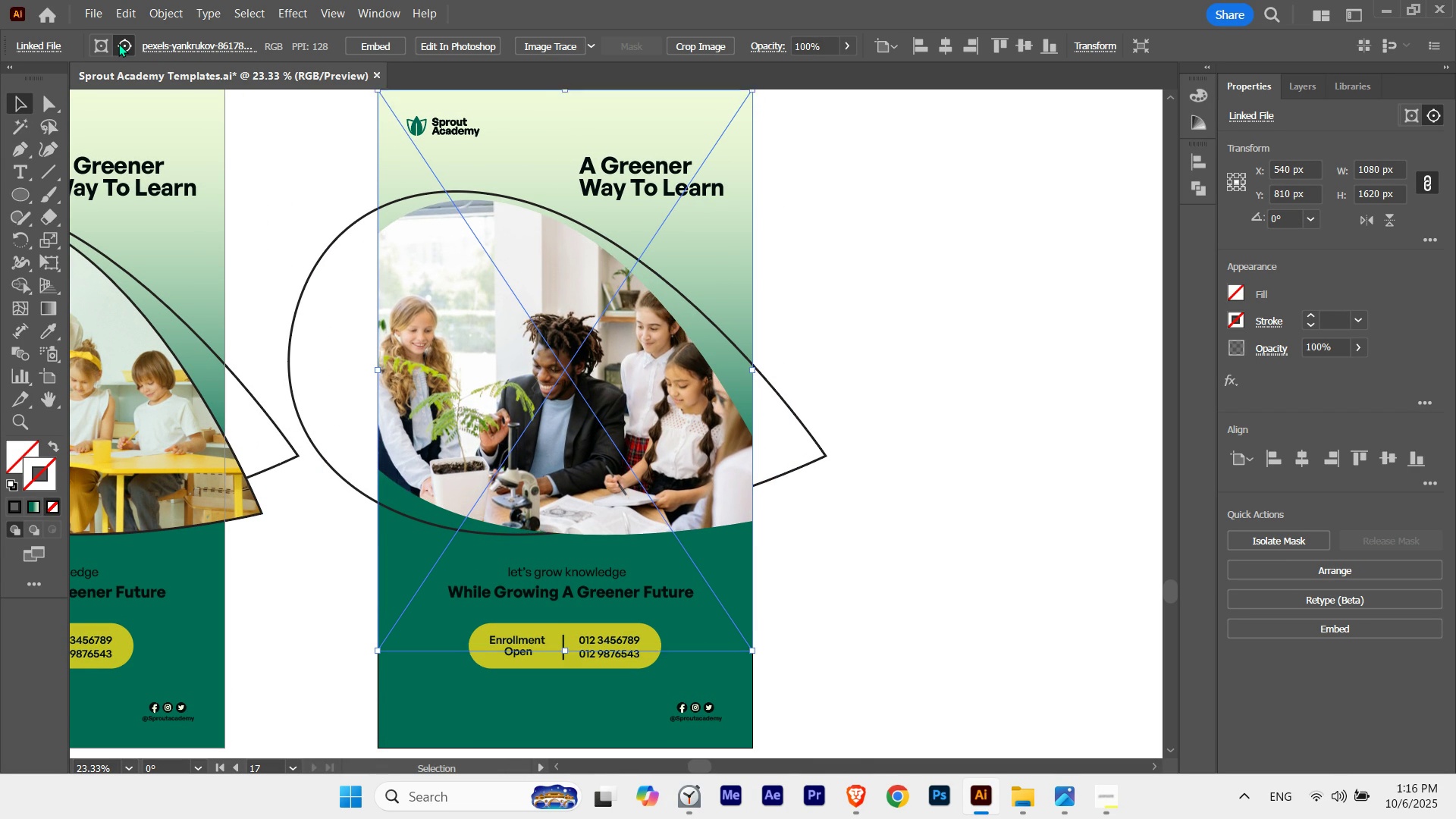 
key(Shift+ArrowDown)
 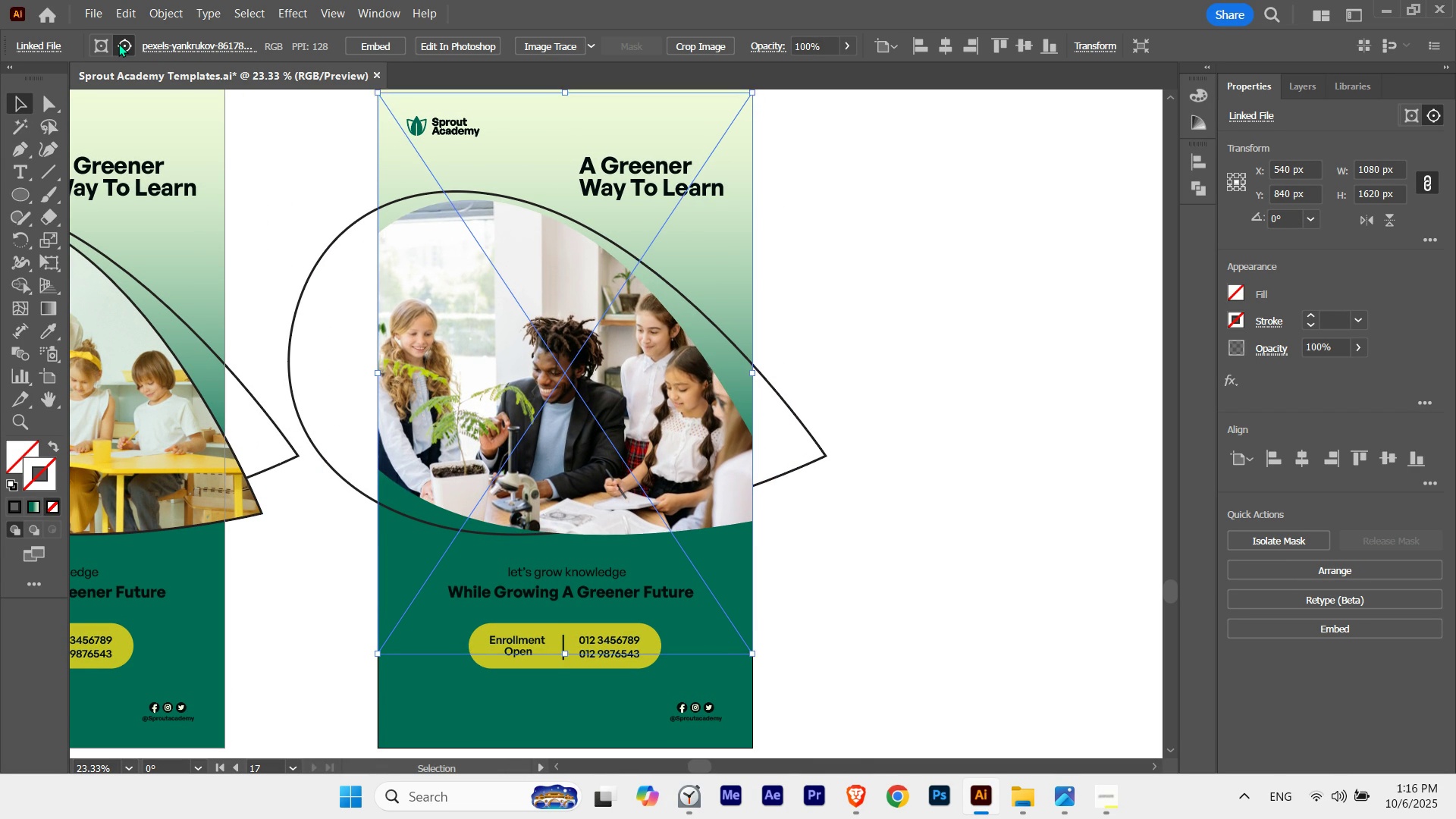 
key(Shift+ArrowUp)
 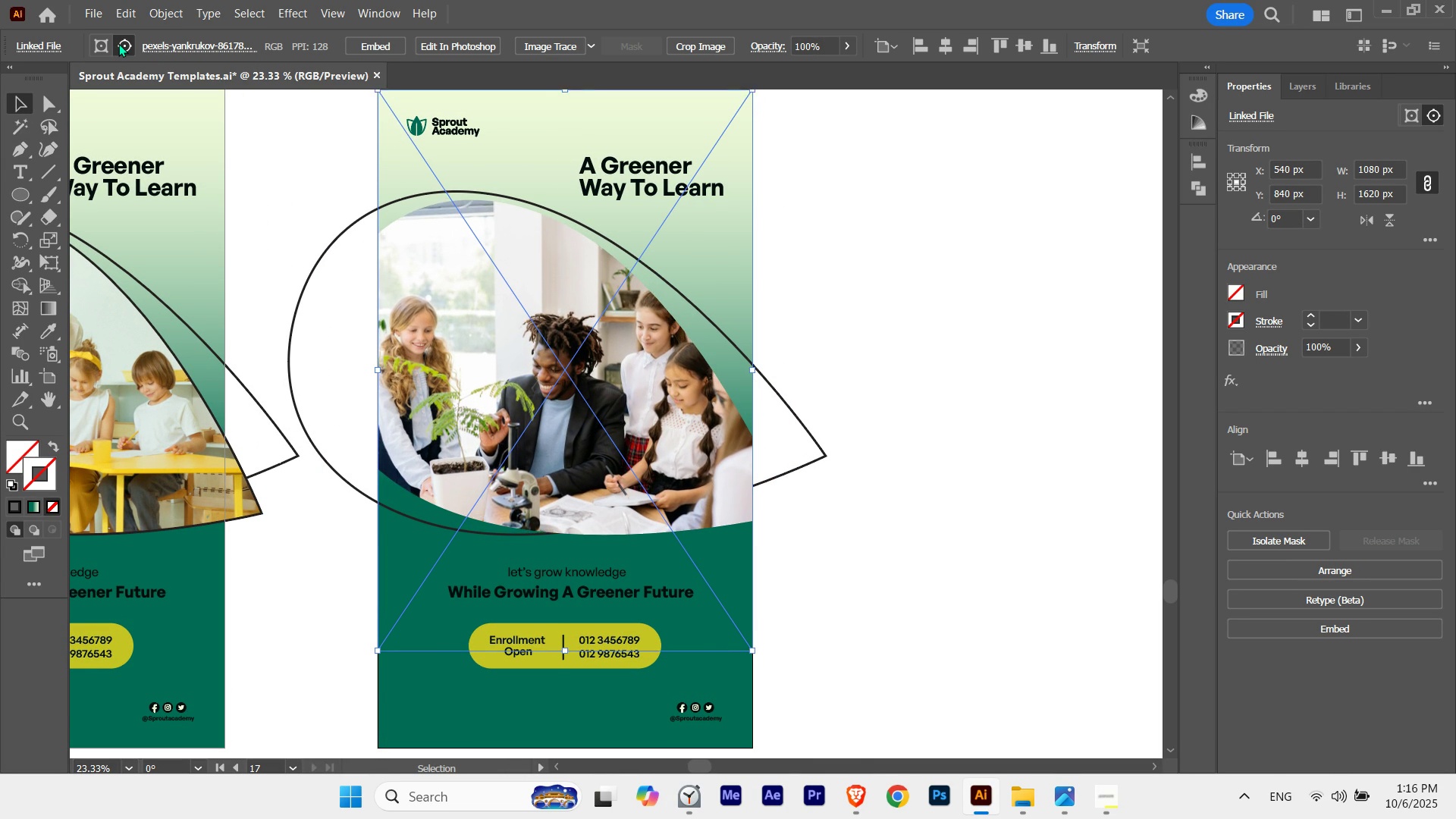 
key(Shift+ArrowUp)
 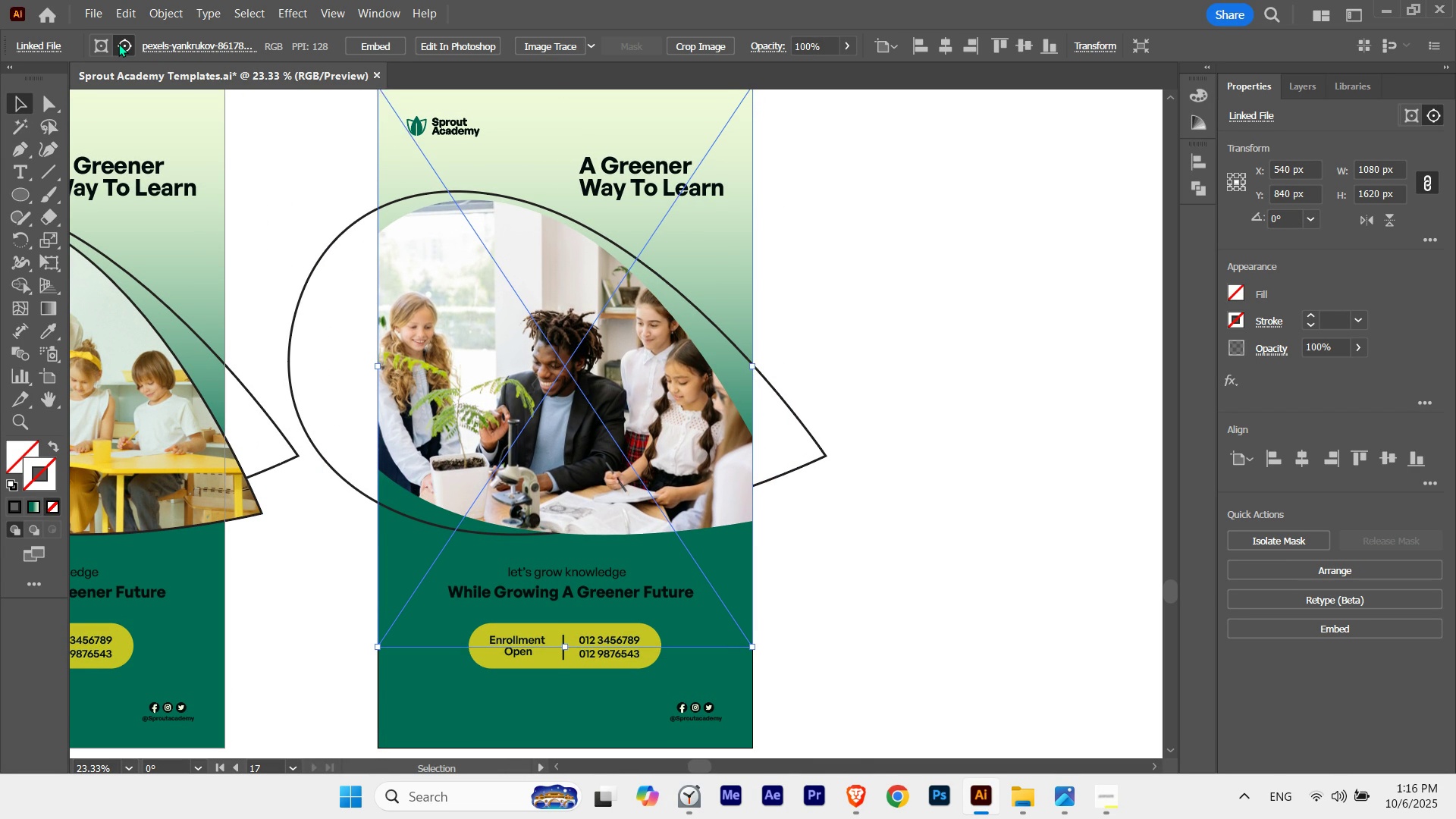 
key(Shift+ArrowUp)
 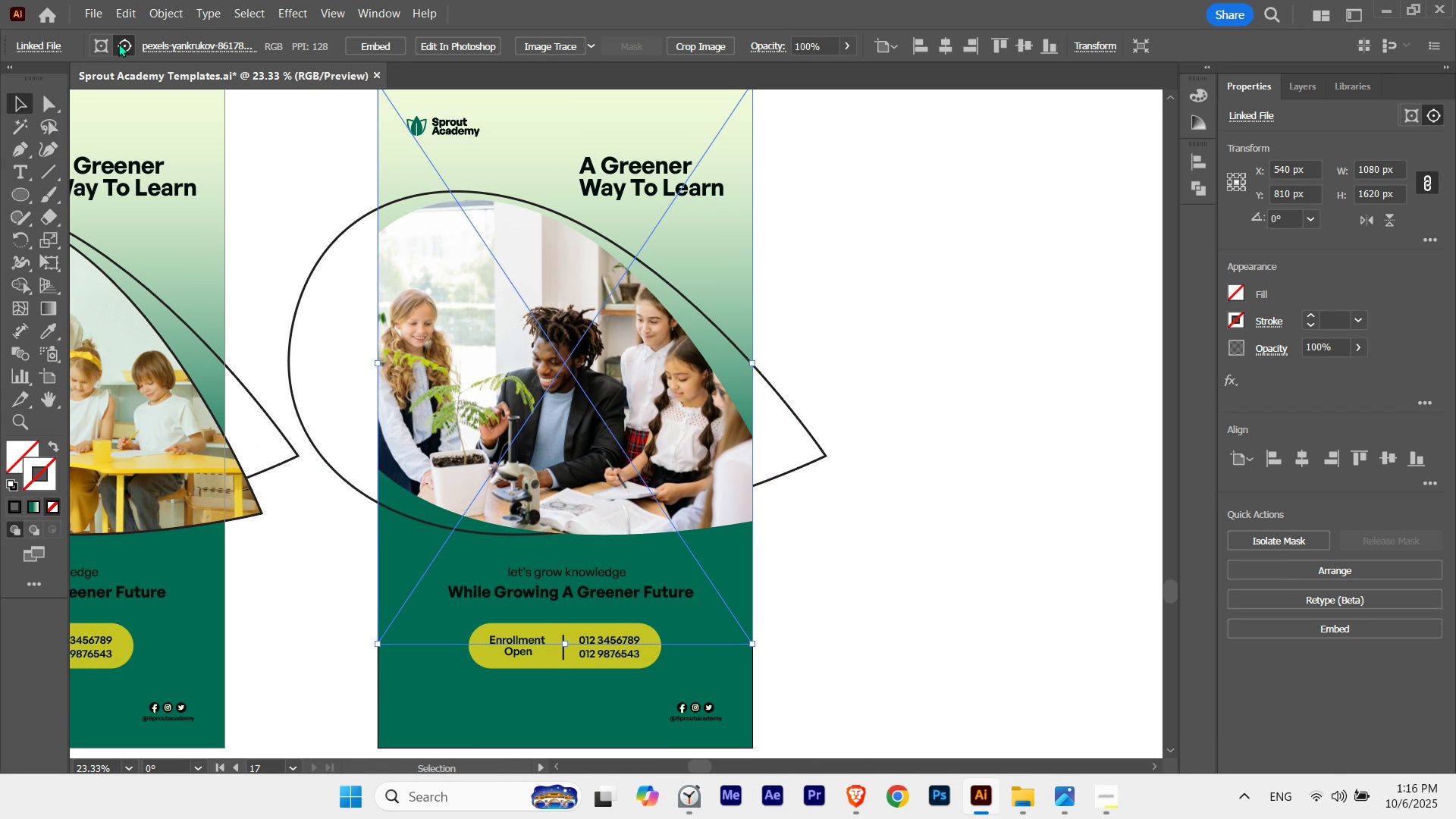 
key(Shift+ArrowDown)
 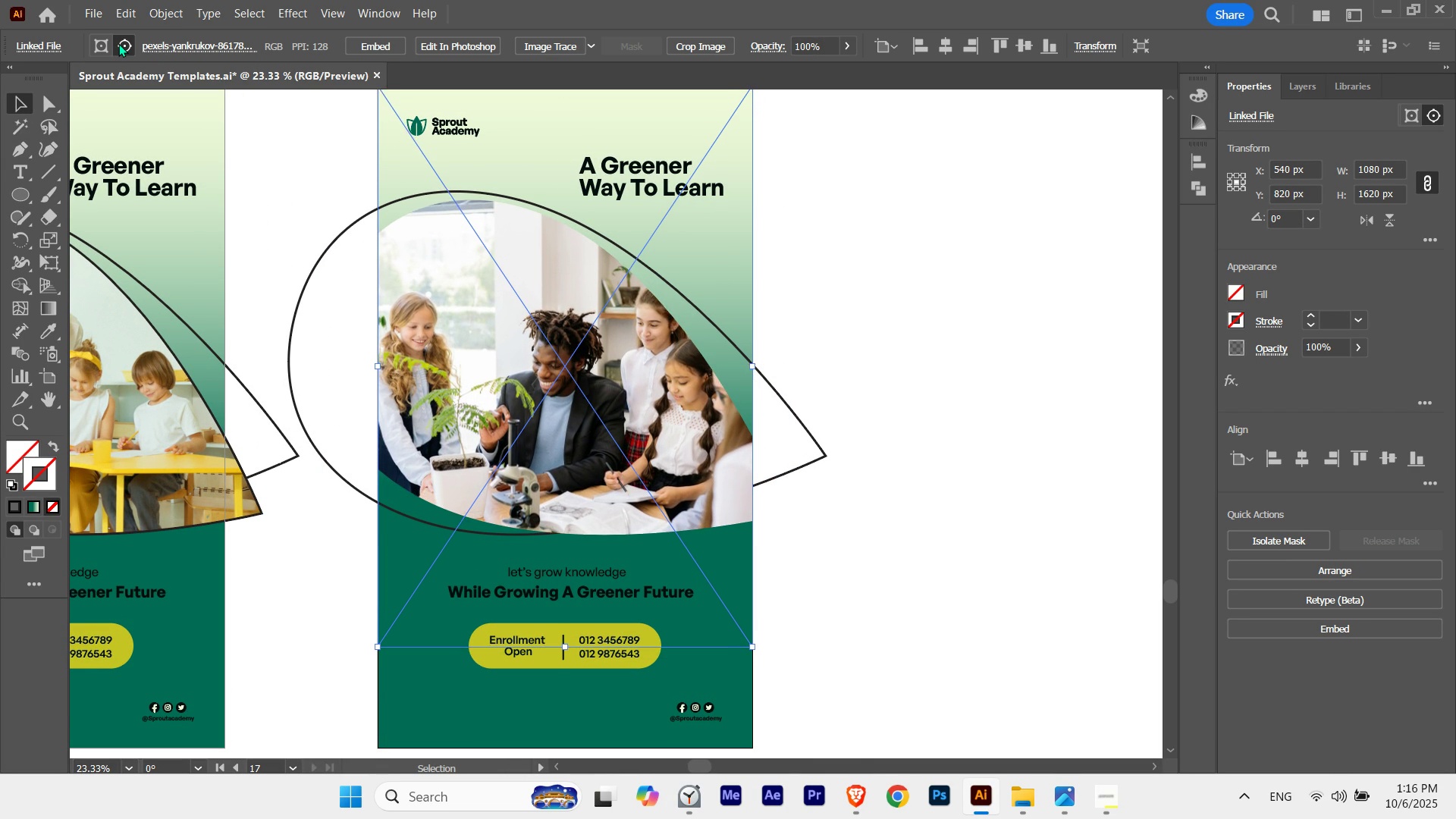 
key(Shift+ArrowUp)
 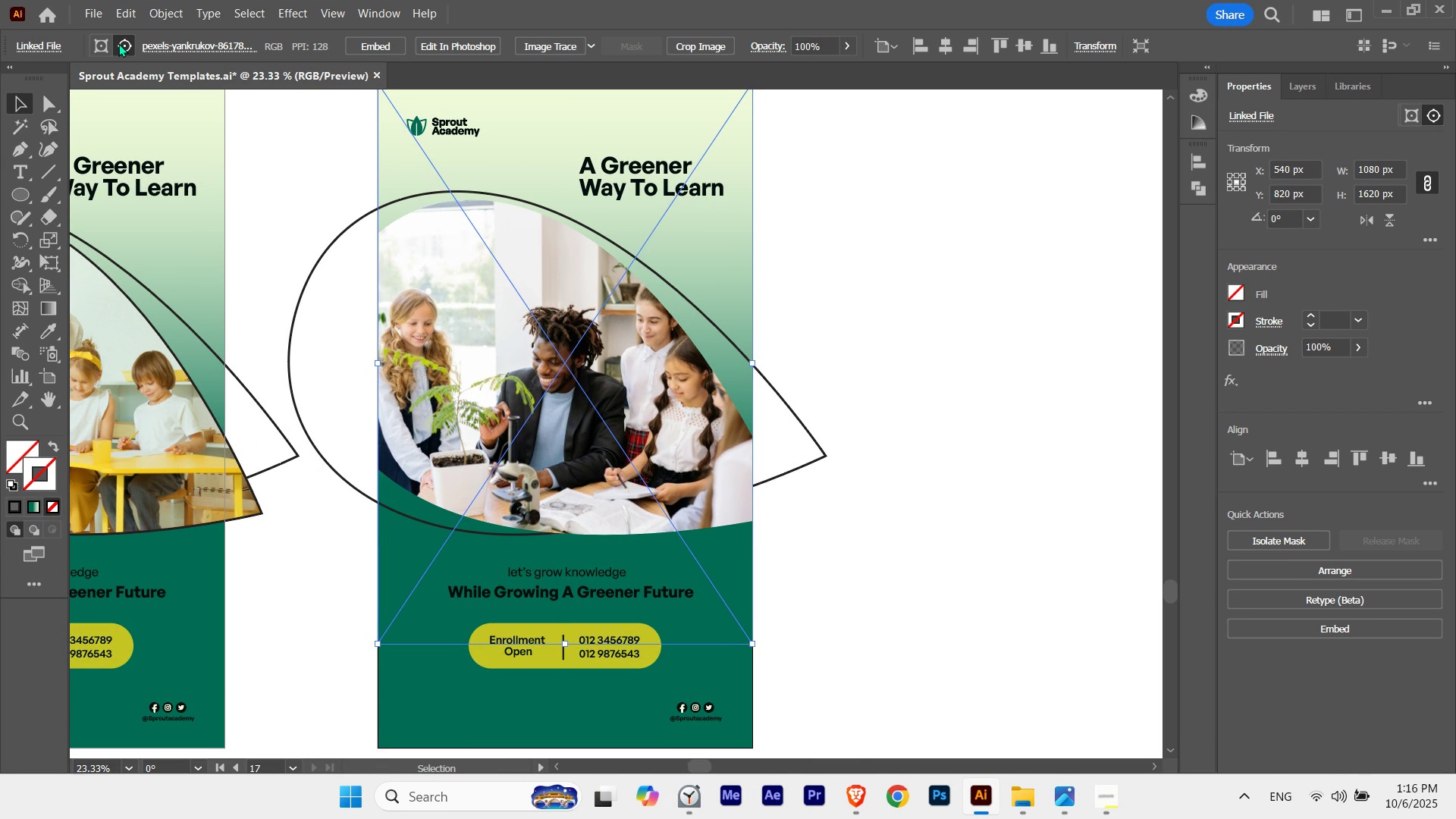 
key(Shift+ArrowUp)
 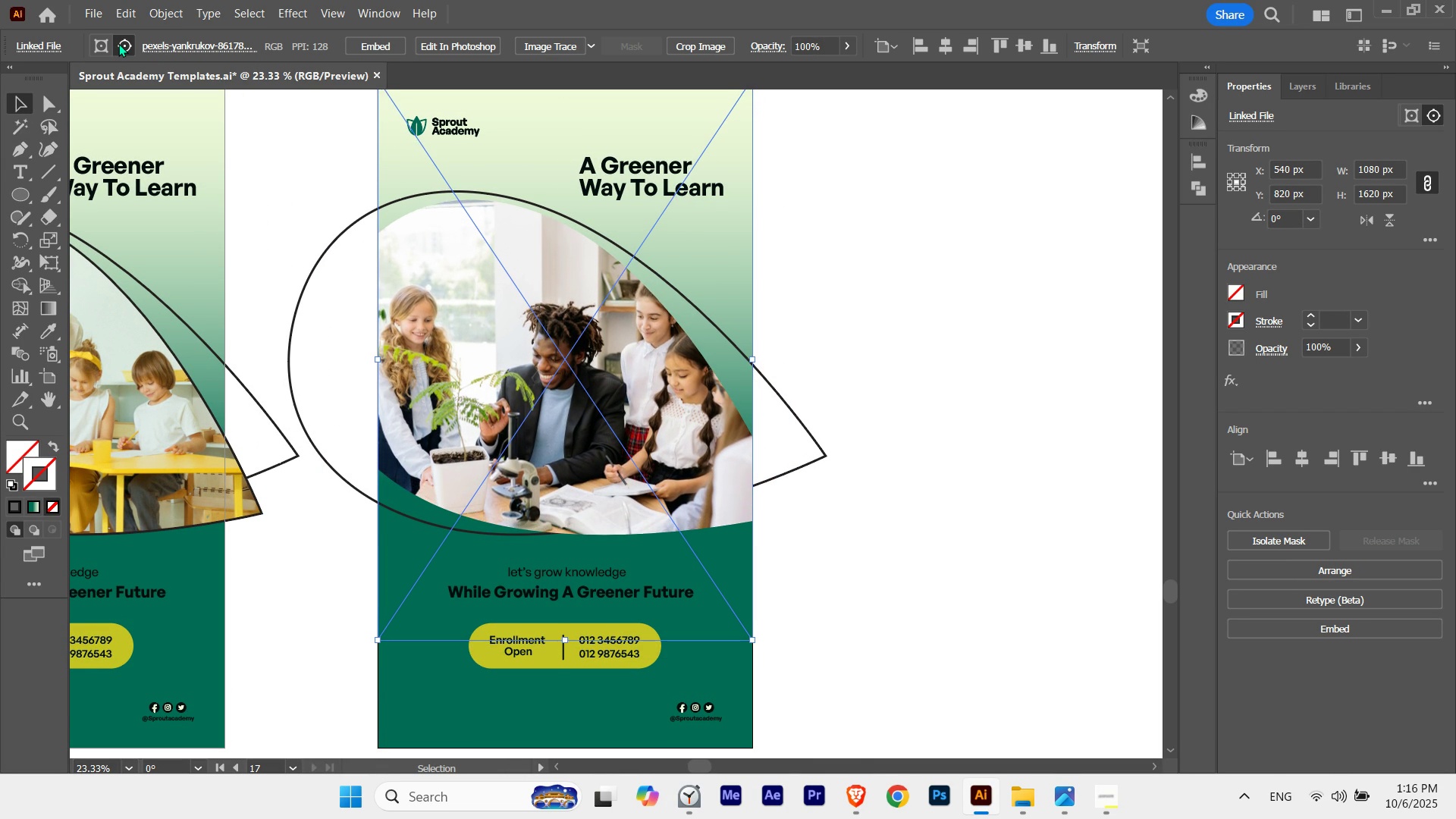 
key(Shift+ArrowDown)
 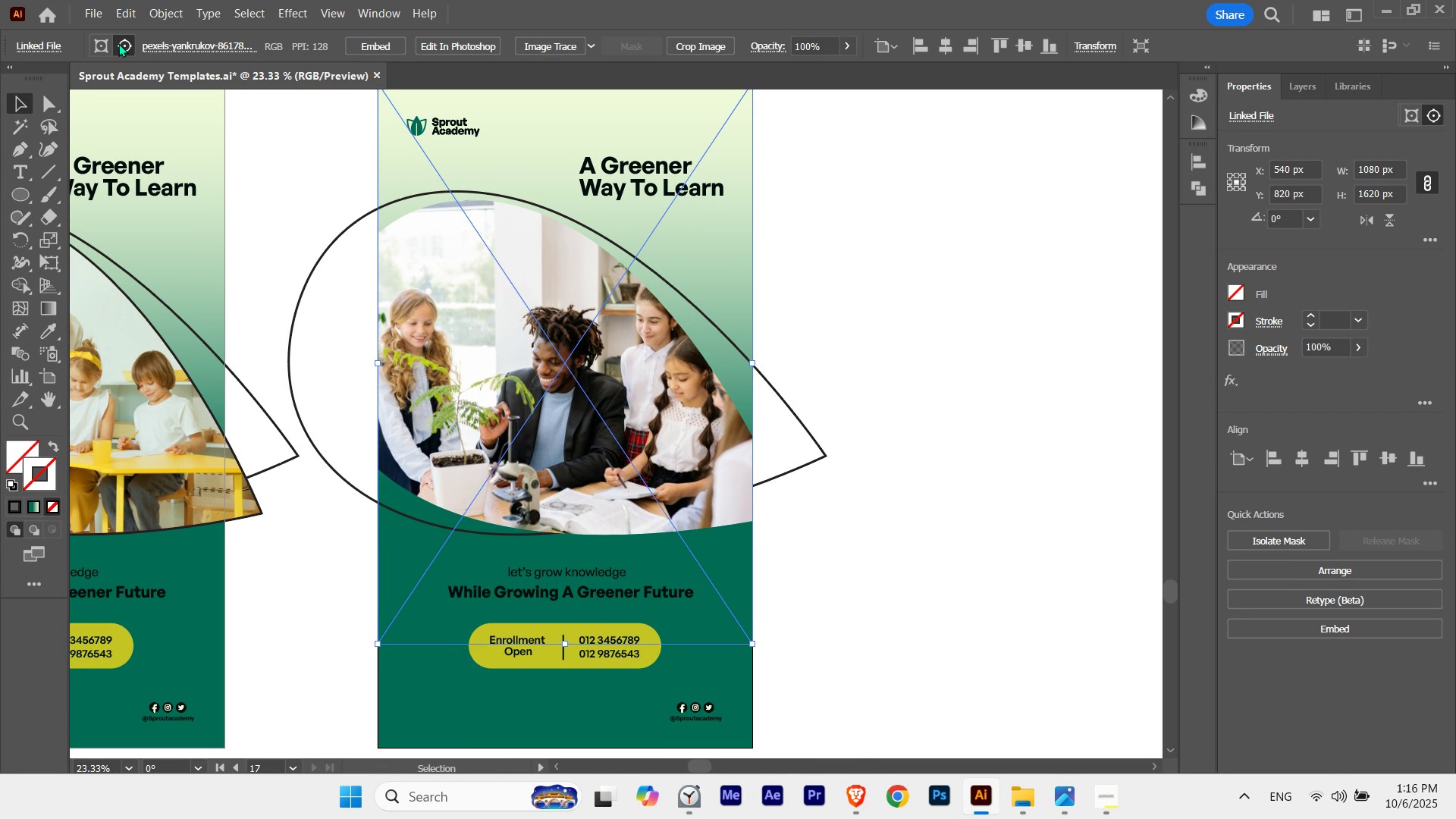 
key(Shift+ArrowDown)
 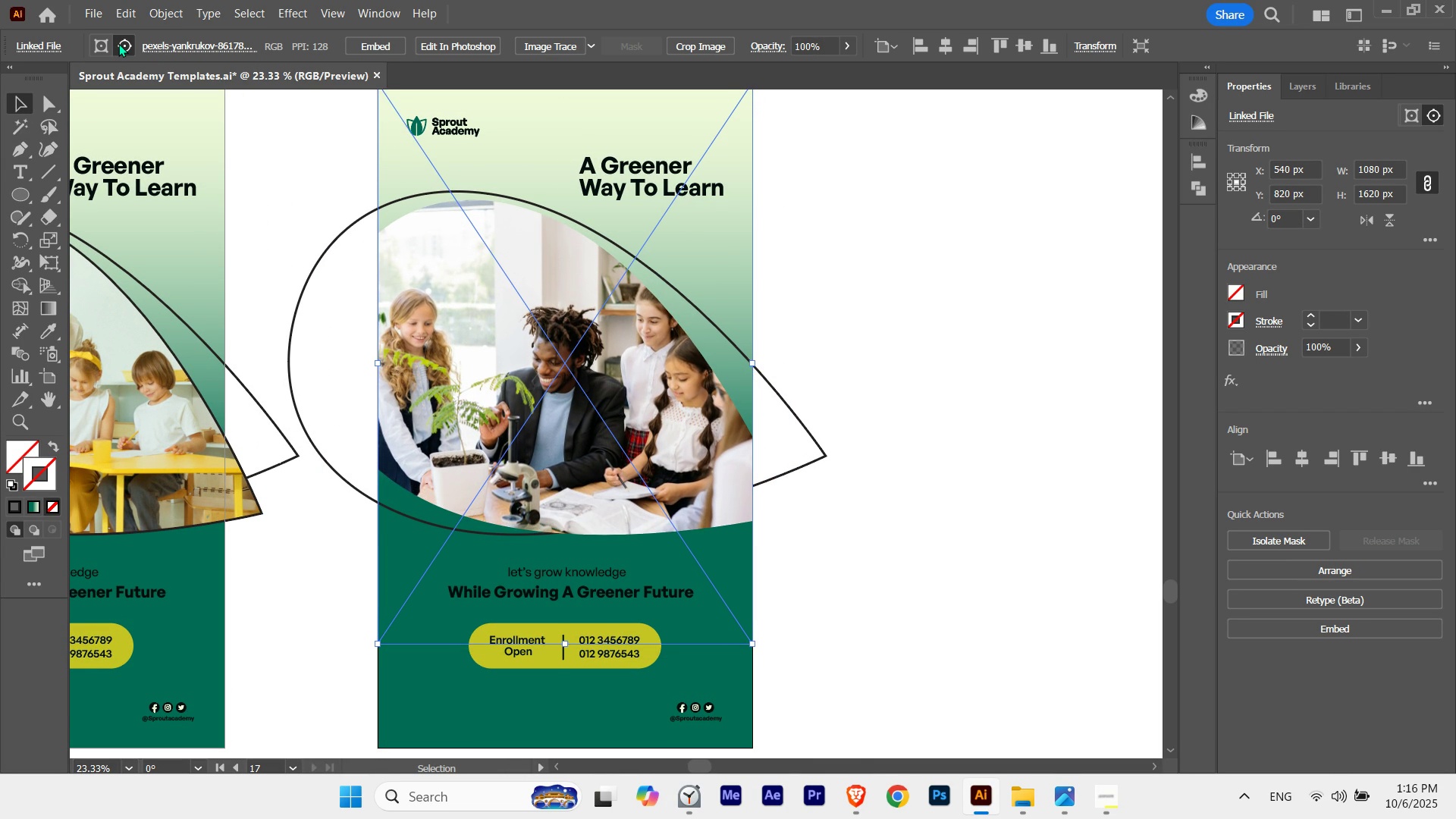 
key(Shift+ArrowUp)
 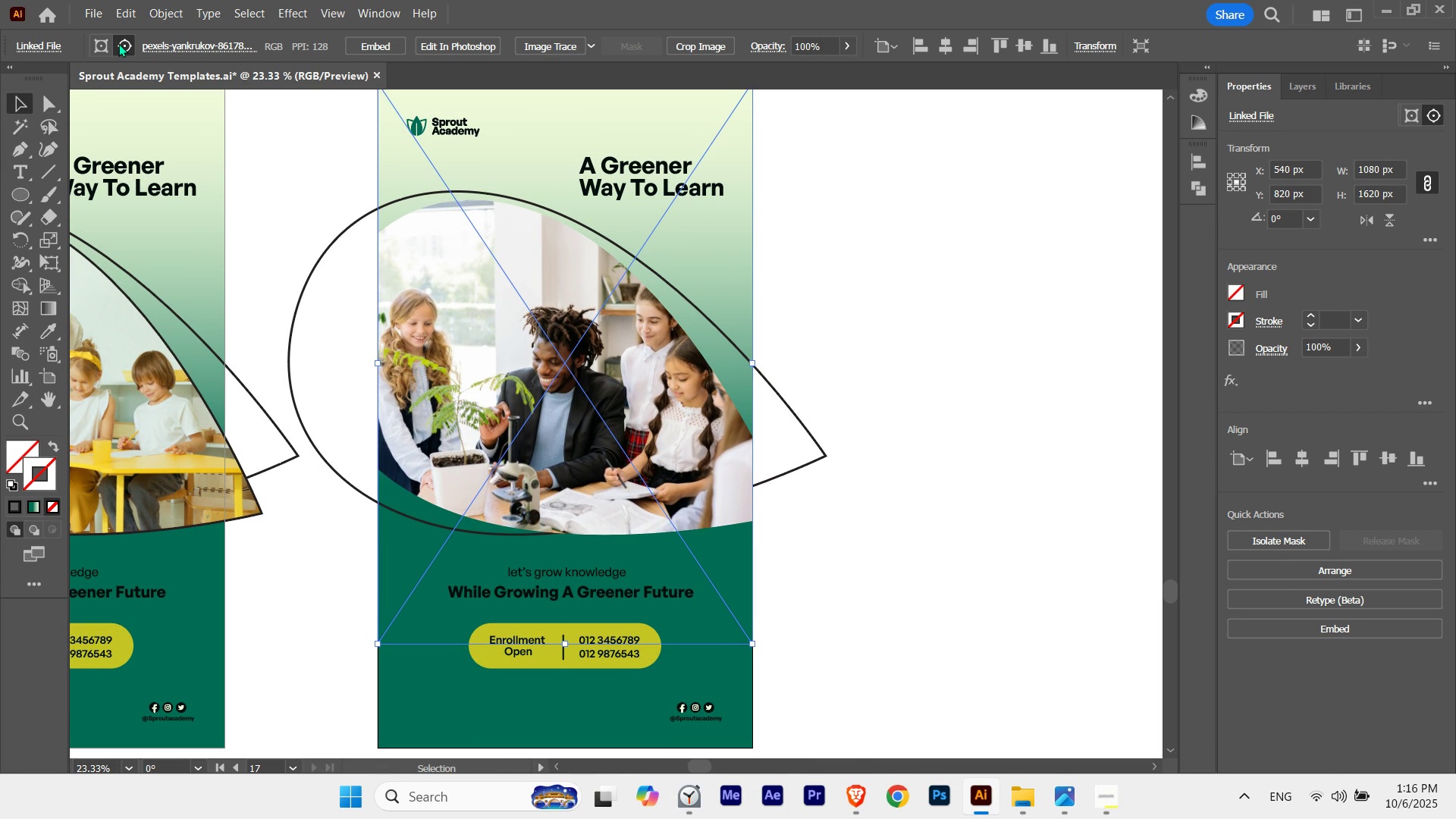 
key(Shift+ArrowUp)
 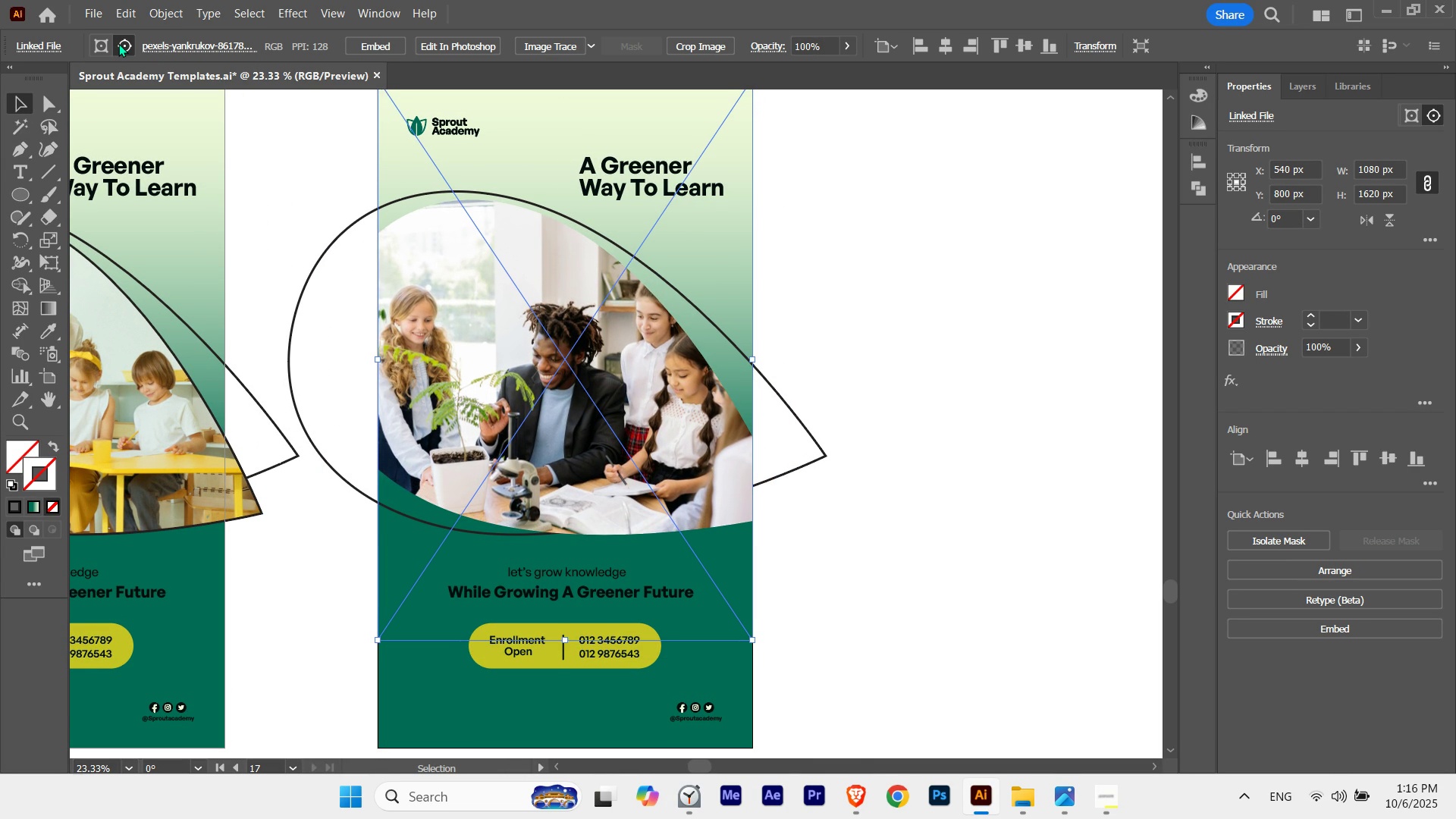 
key(Shift+ArrowDown)
 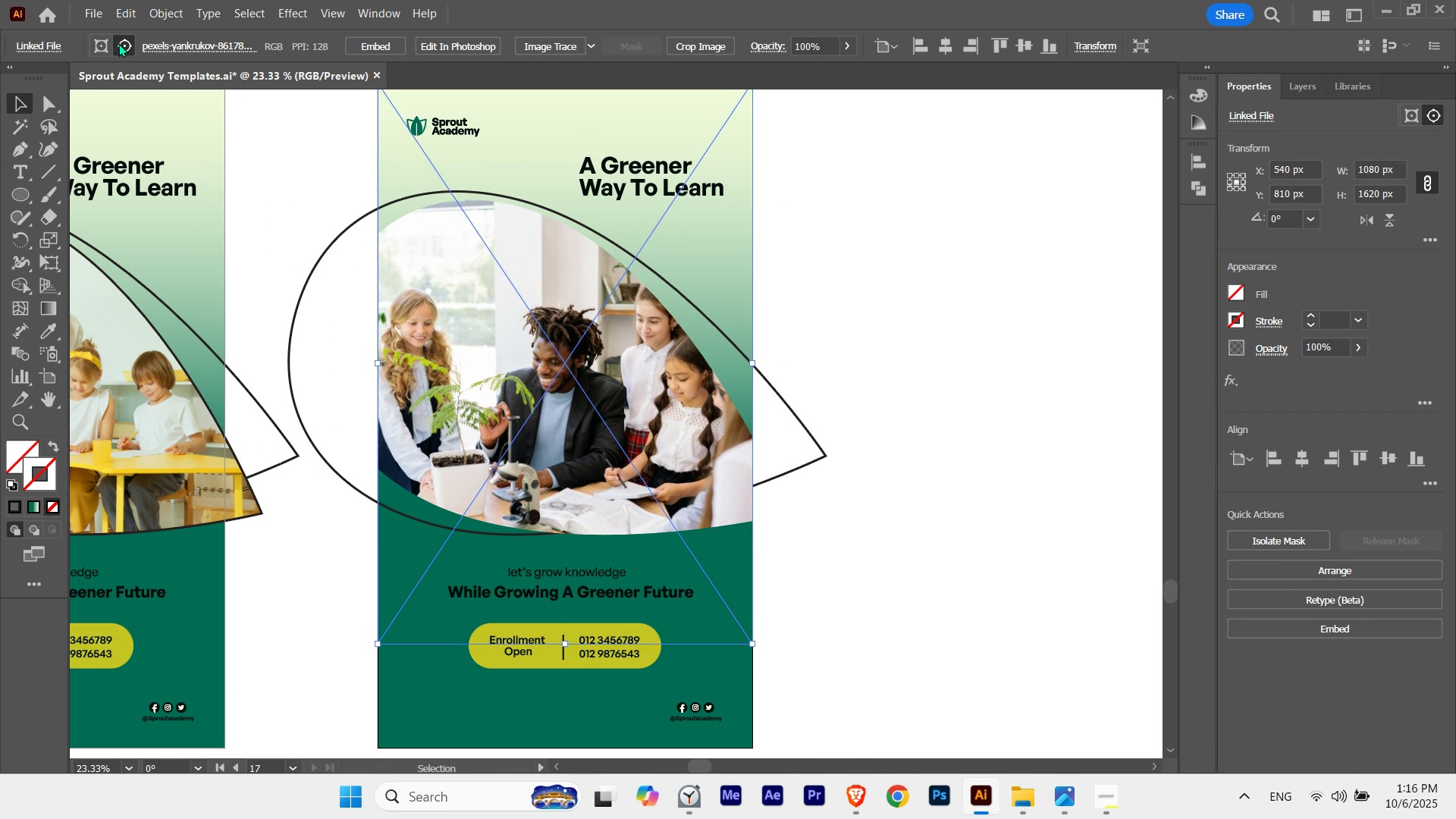 
key(Shift+ArrowUp)
 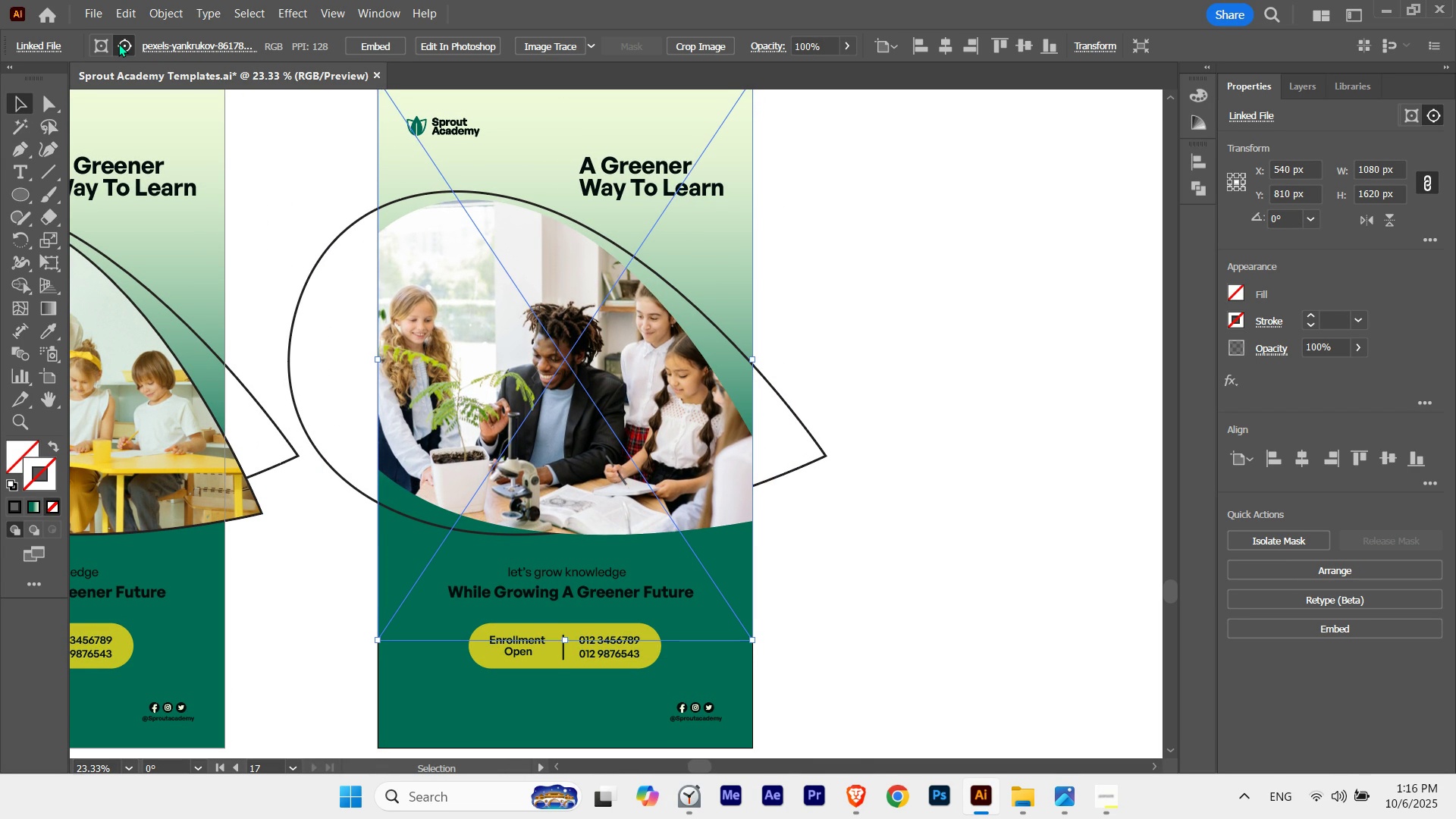 
key(Shift+ArrowUp)
 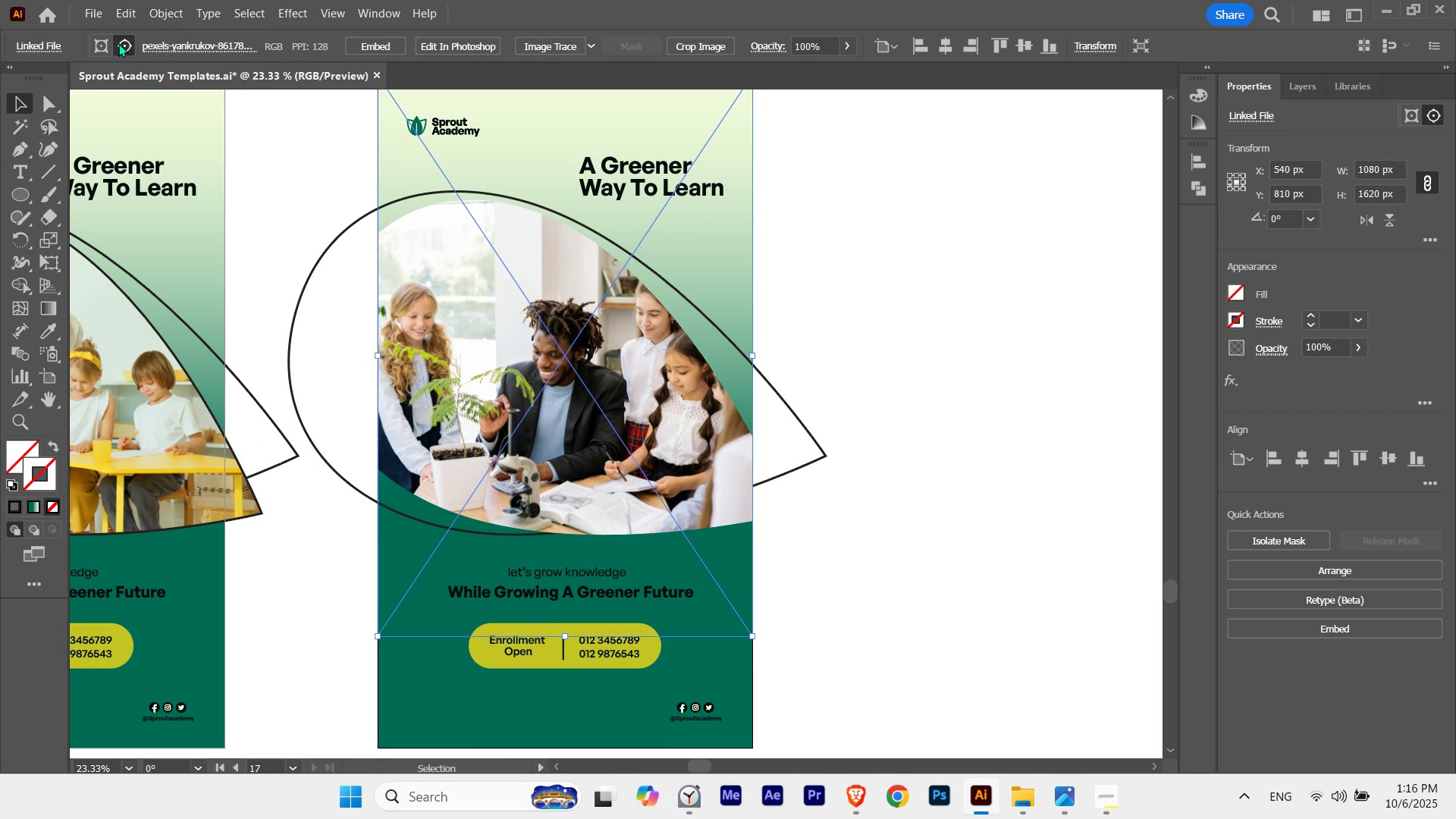 
key(Shift+ArrowUp)
 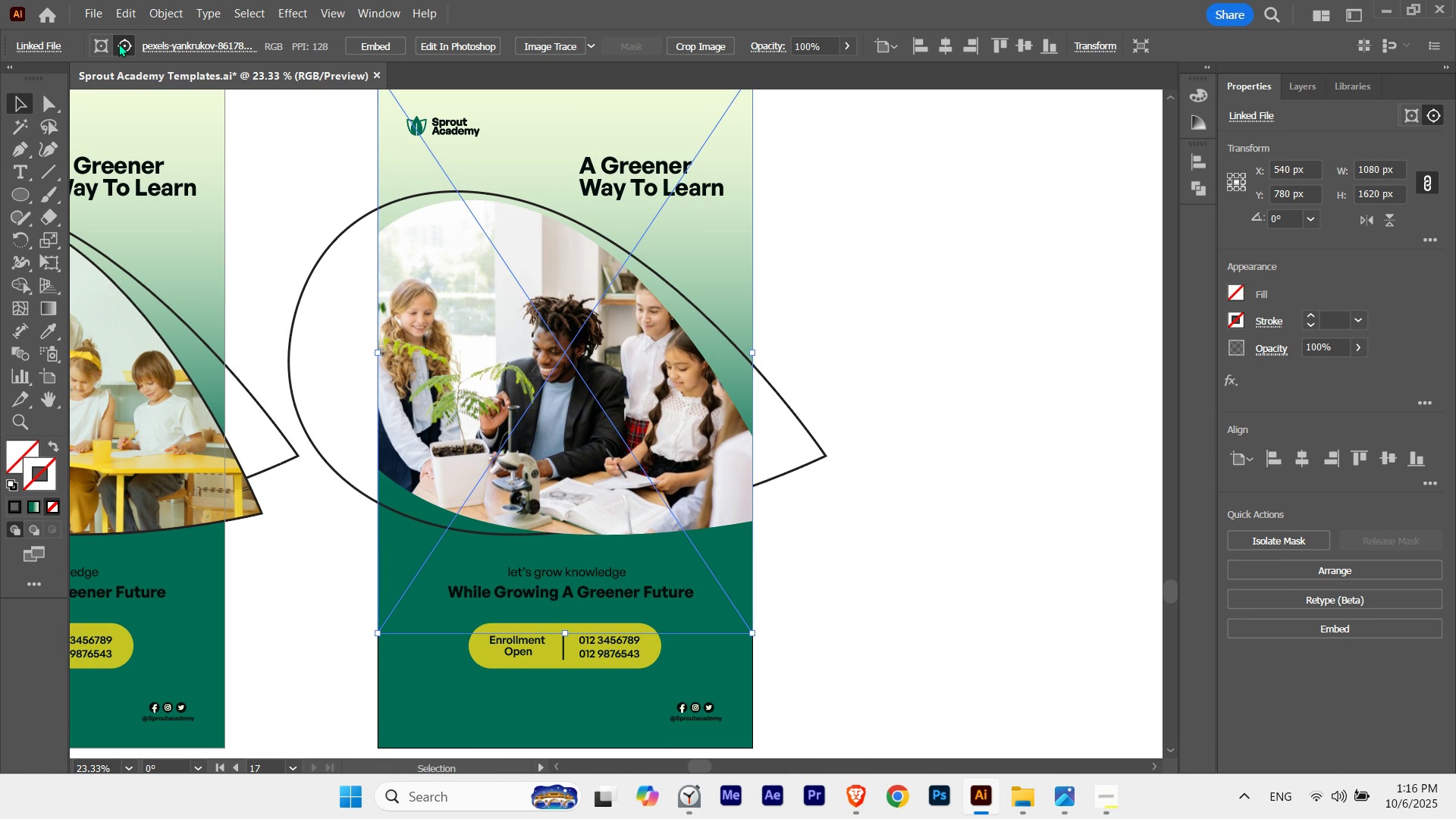 
key(Shift+ArrowDown)
 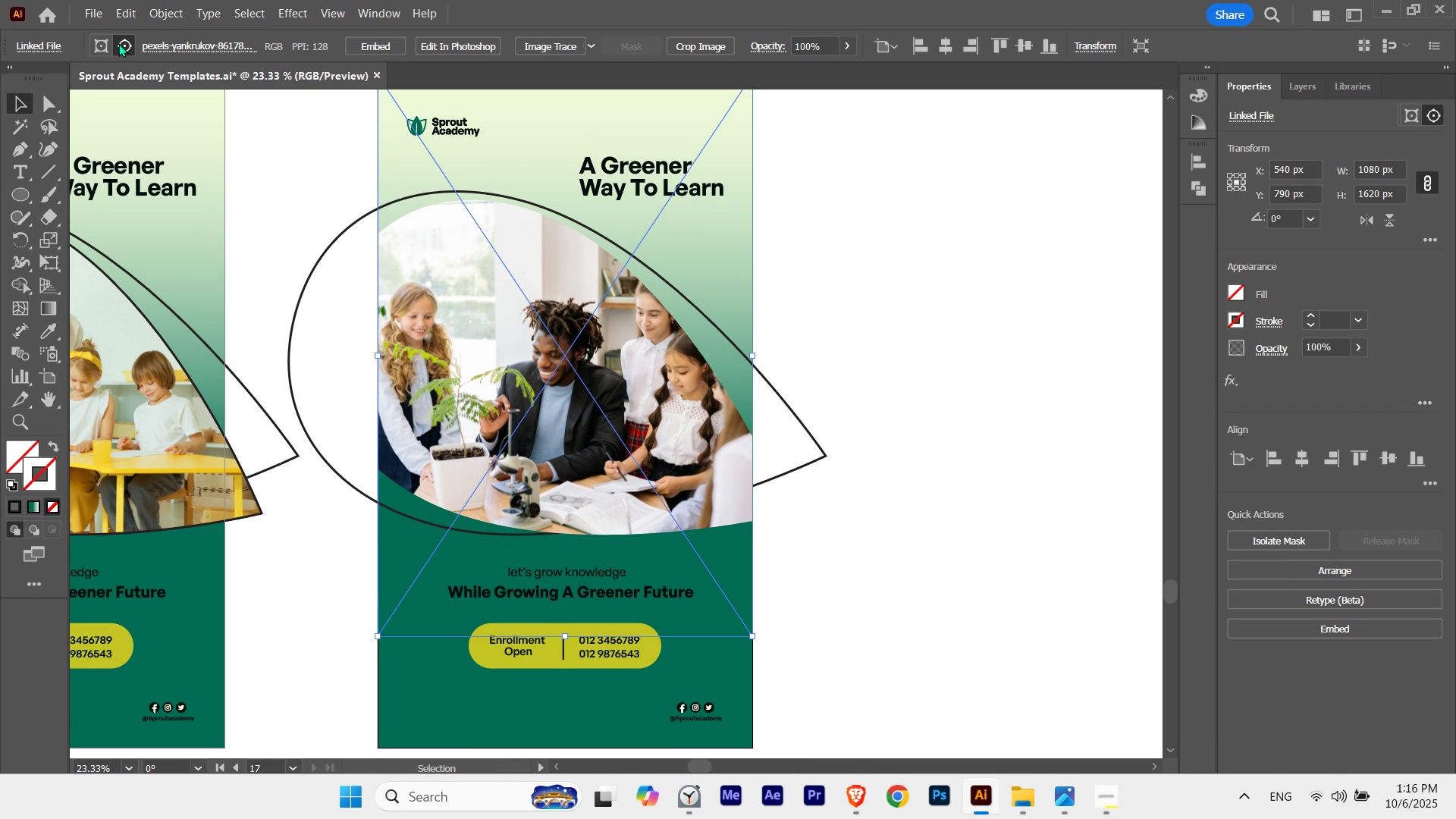 
key(Shift+ArrowUp)
 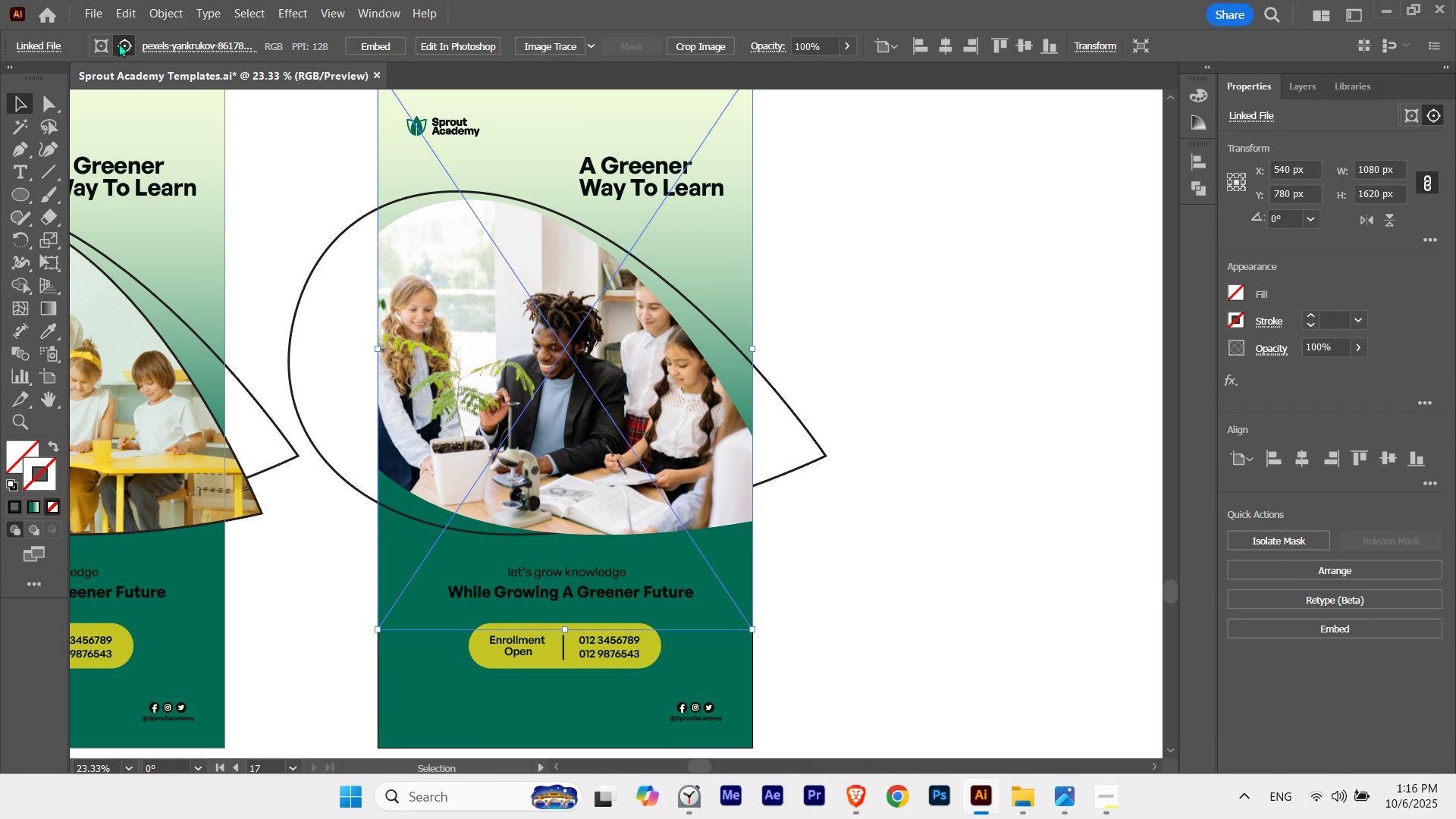 
key(Shift+ArrowUp)
 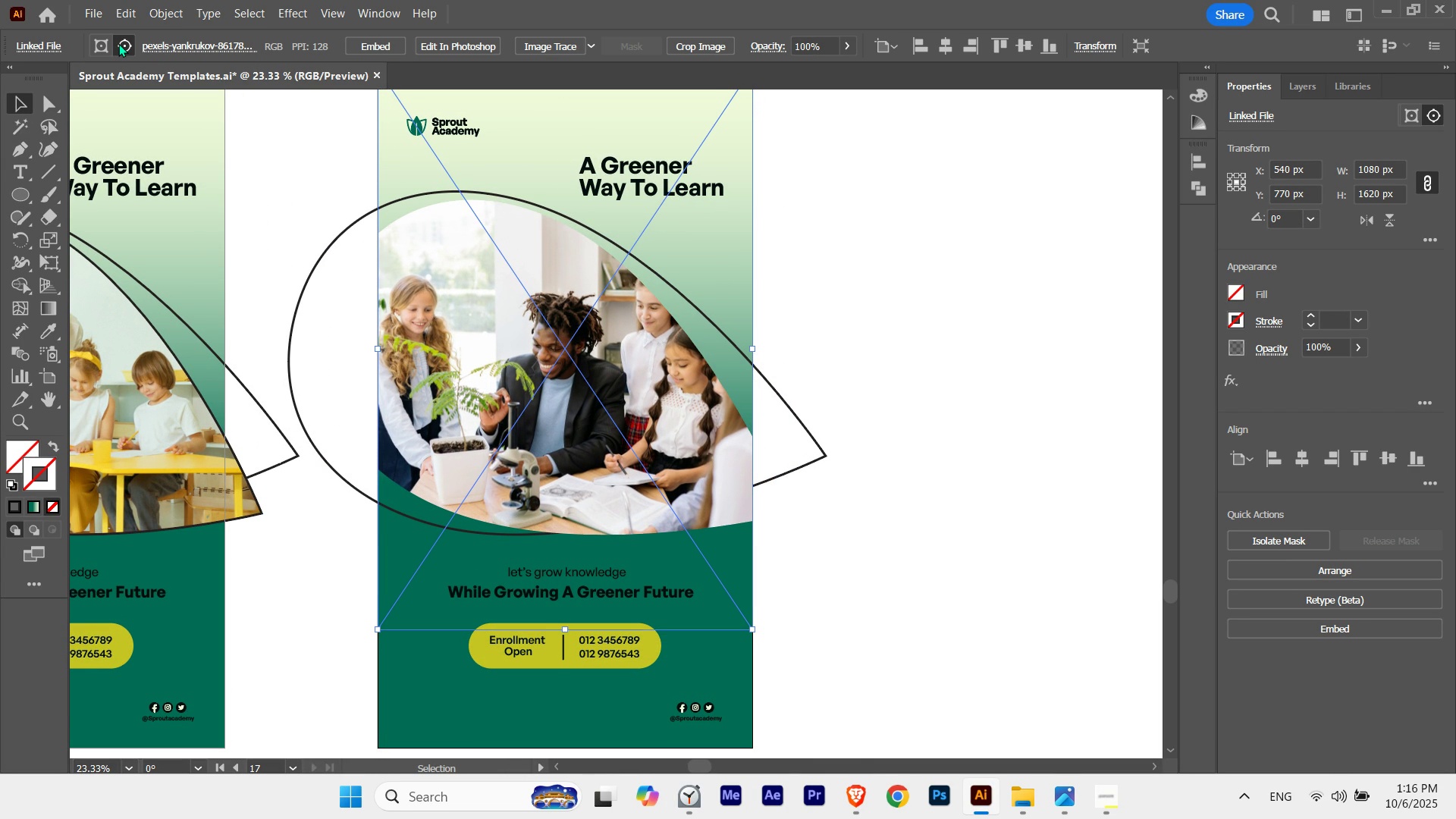 
key(Shift+ArrowDown)
 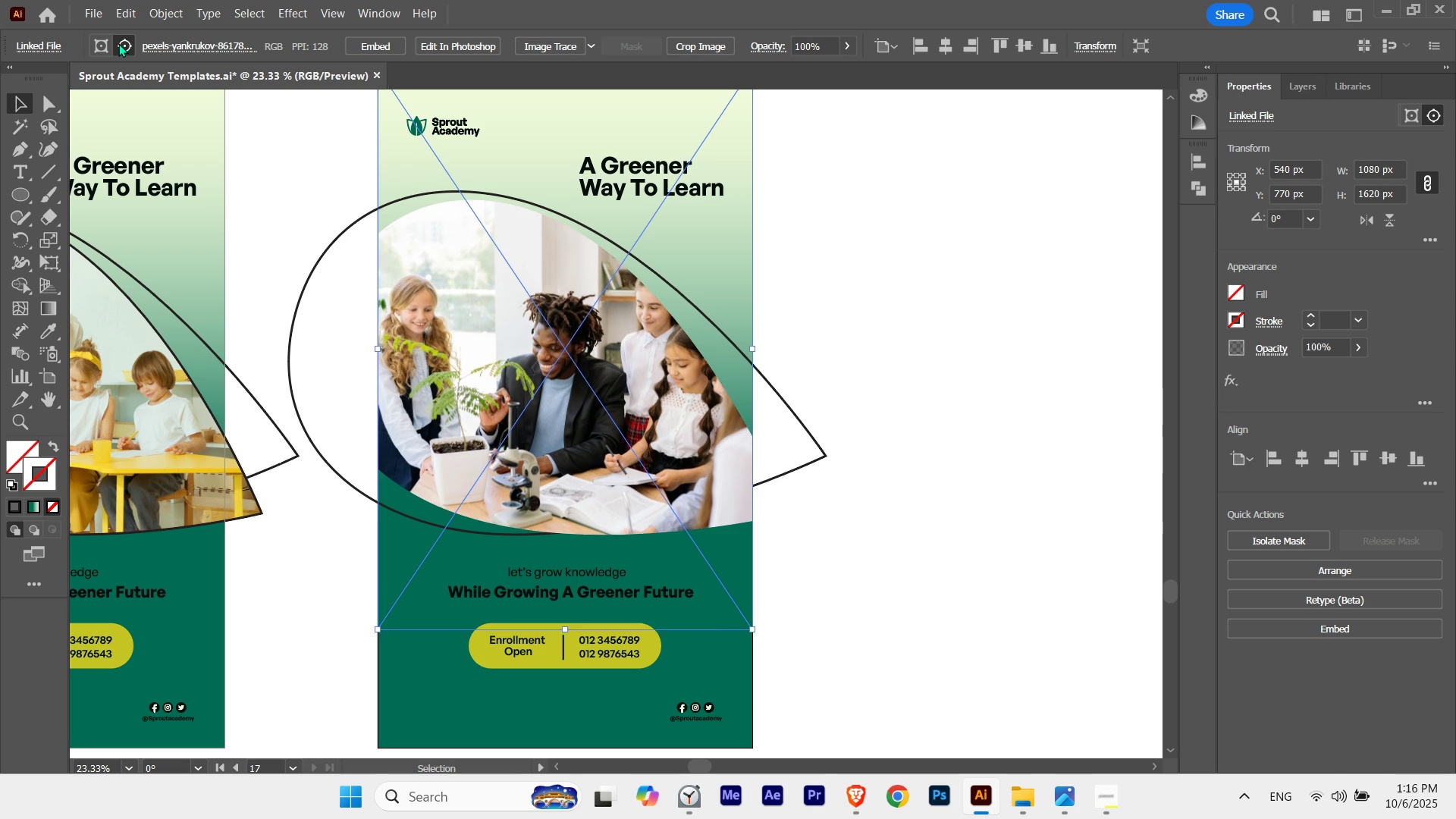 
key(Shift+ArrowUp)
 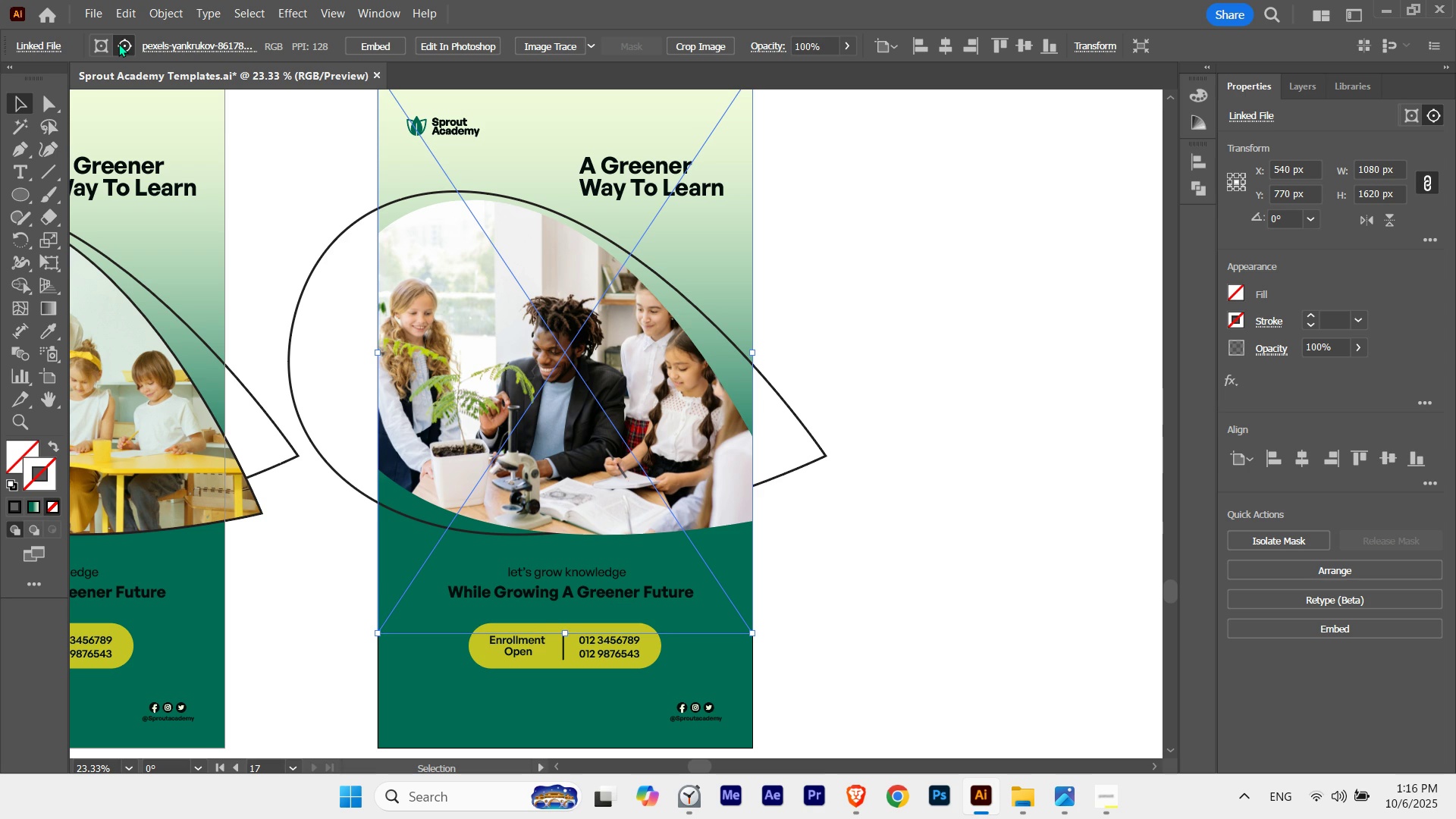 
key(Shift+ArrowDown)
 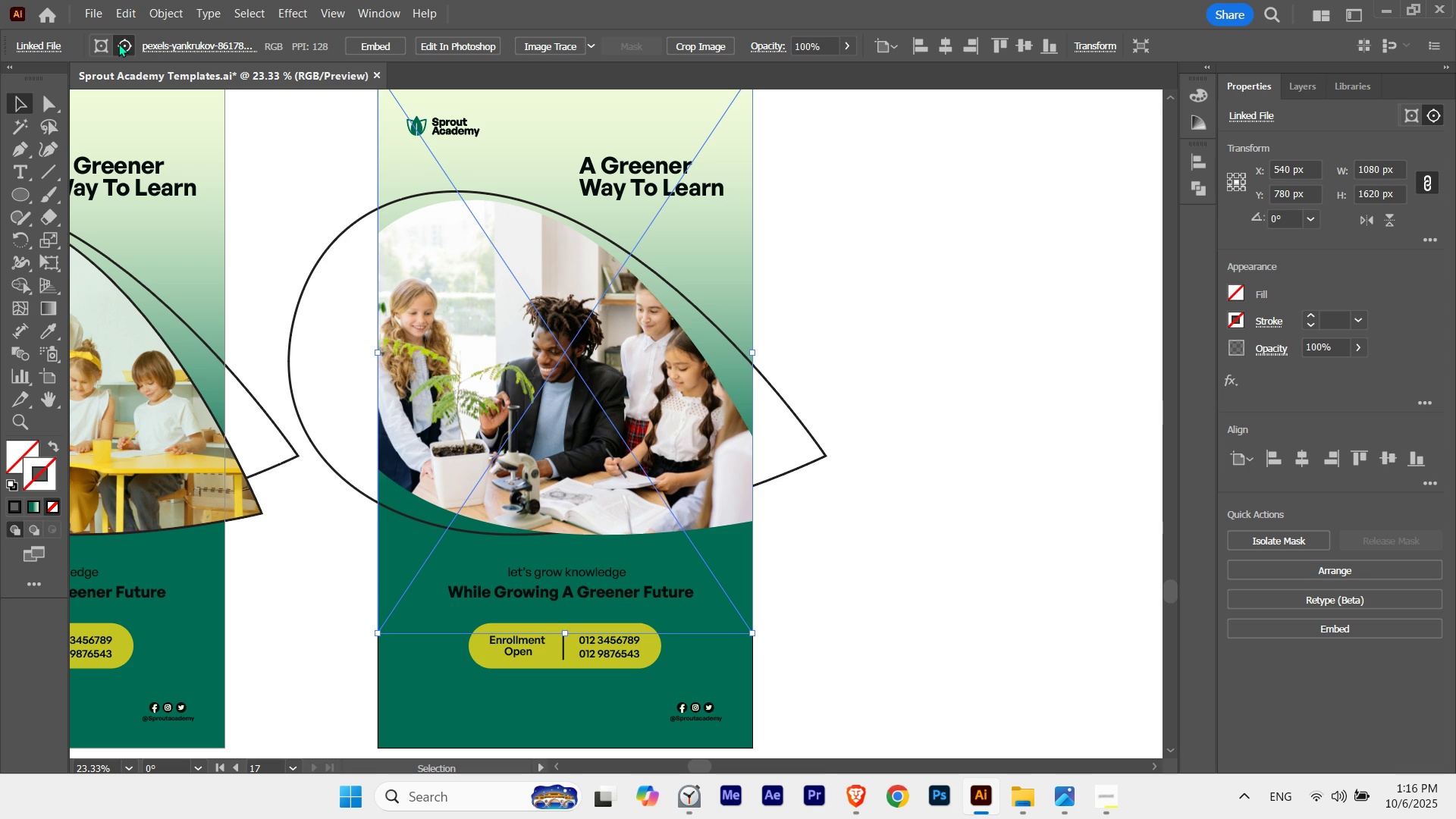 
key(Shift+ArrowUp)
 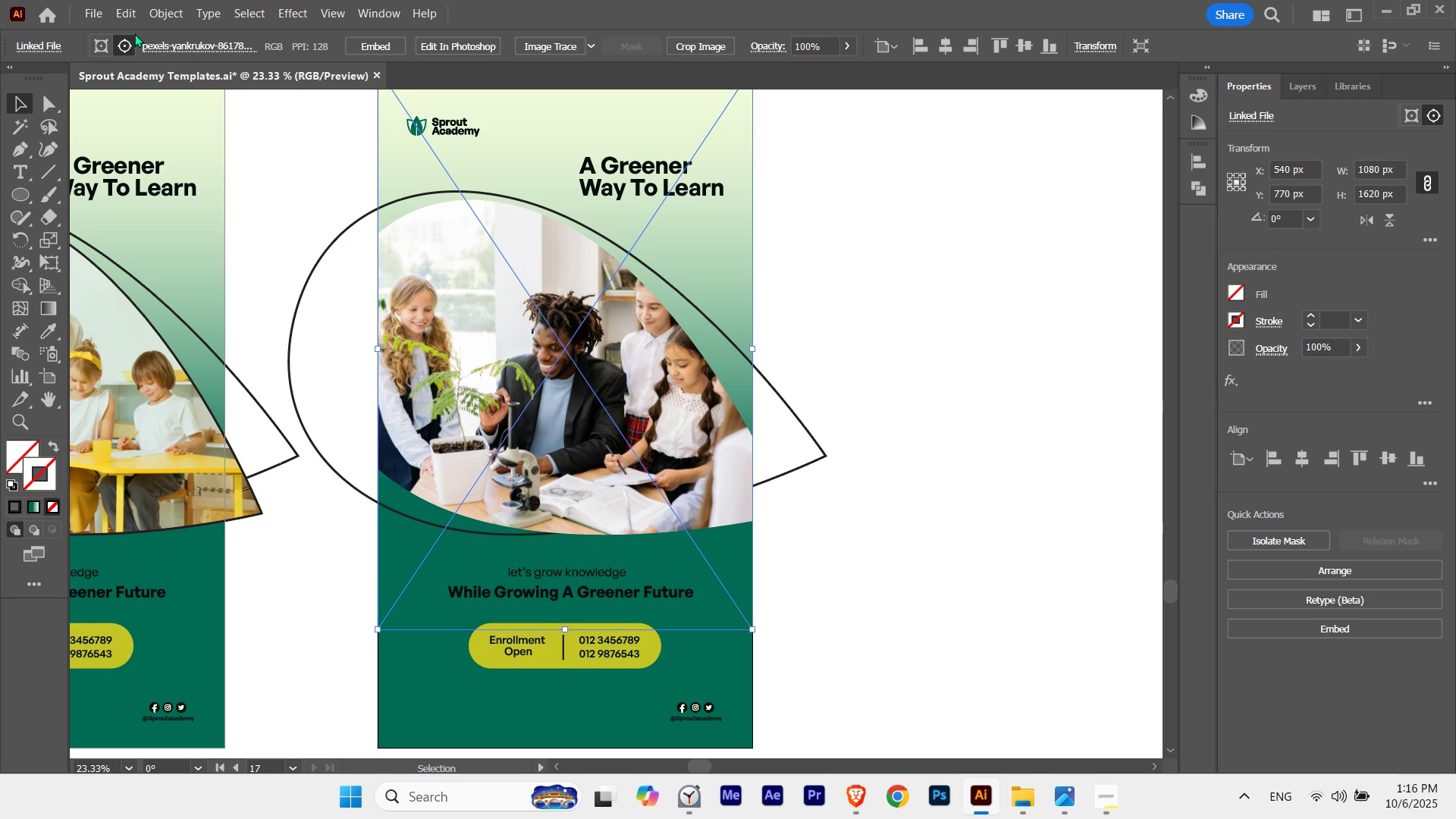 
left_click([924, 383])
 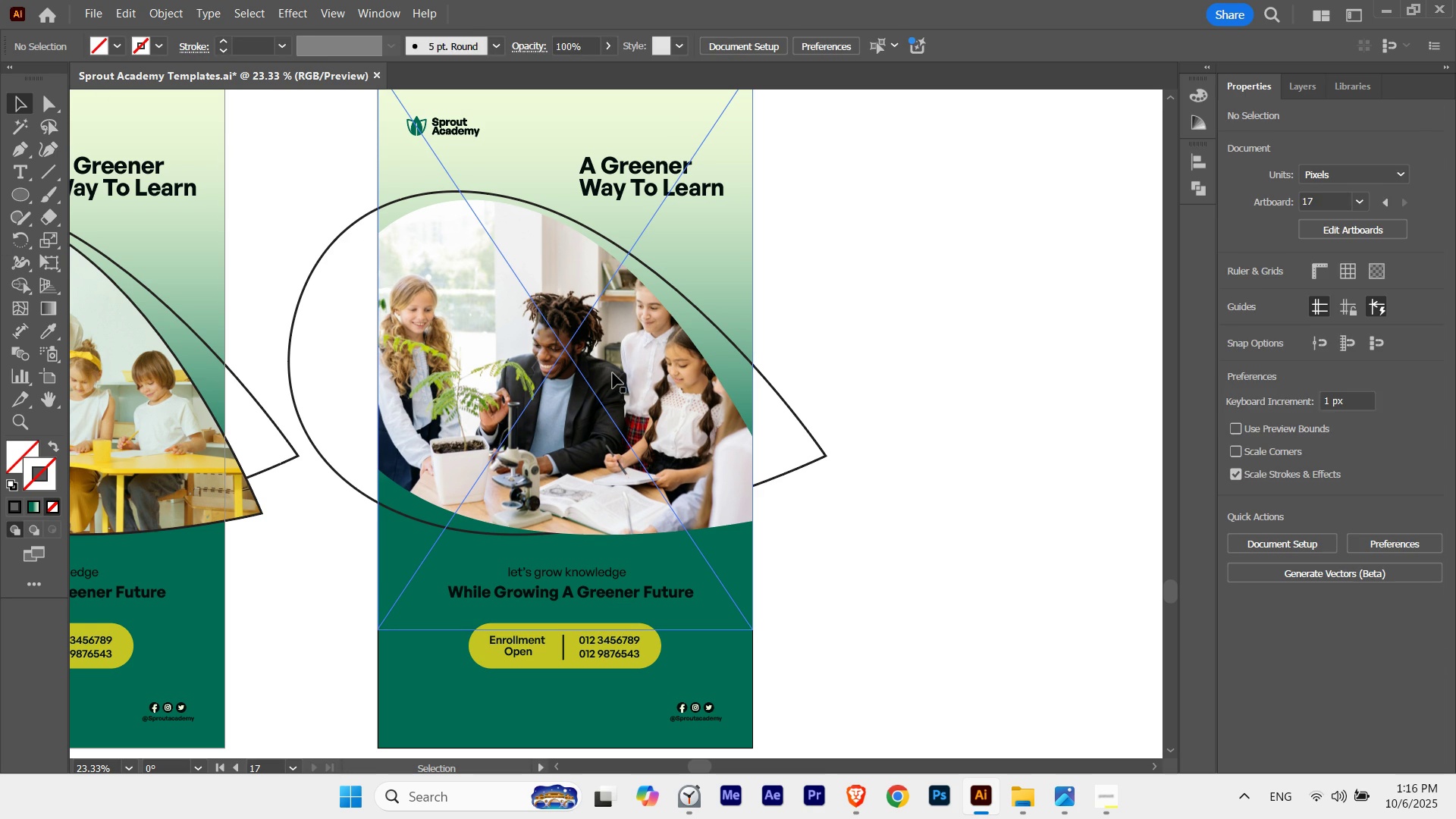 
left_click([613, 373])
 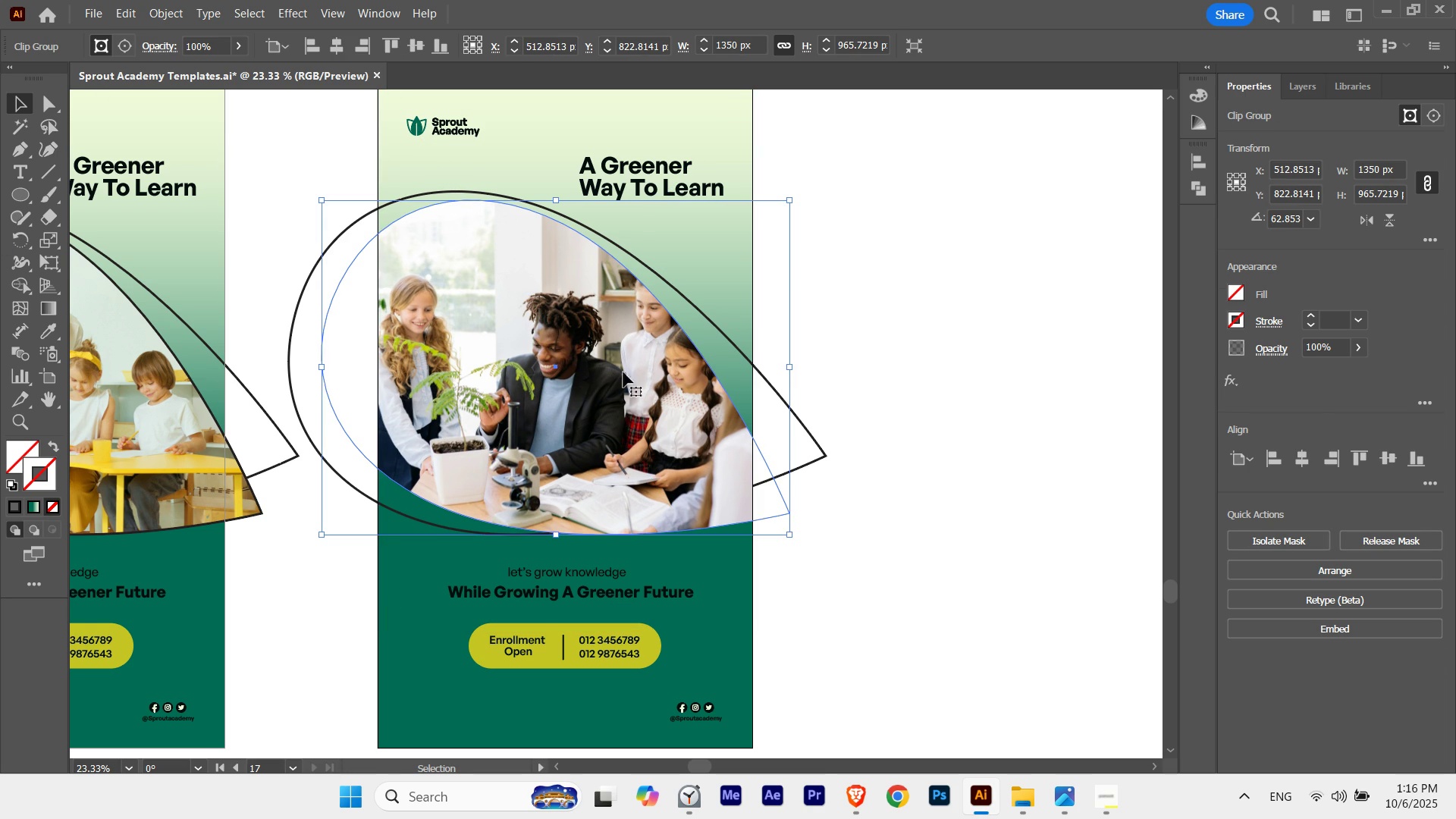 
key(I)
 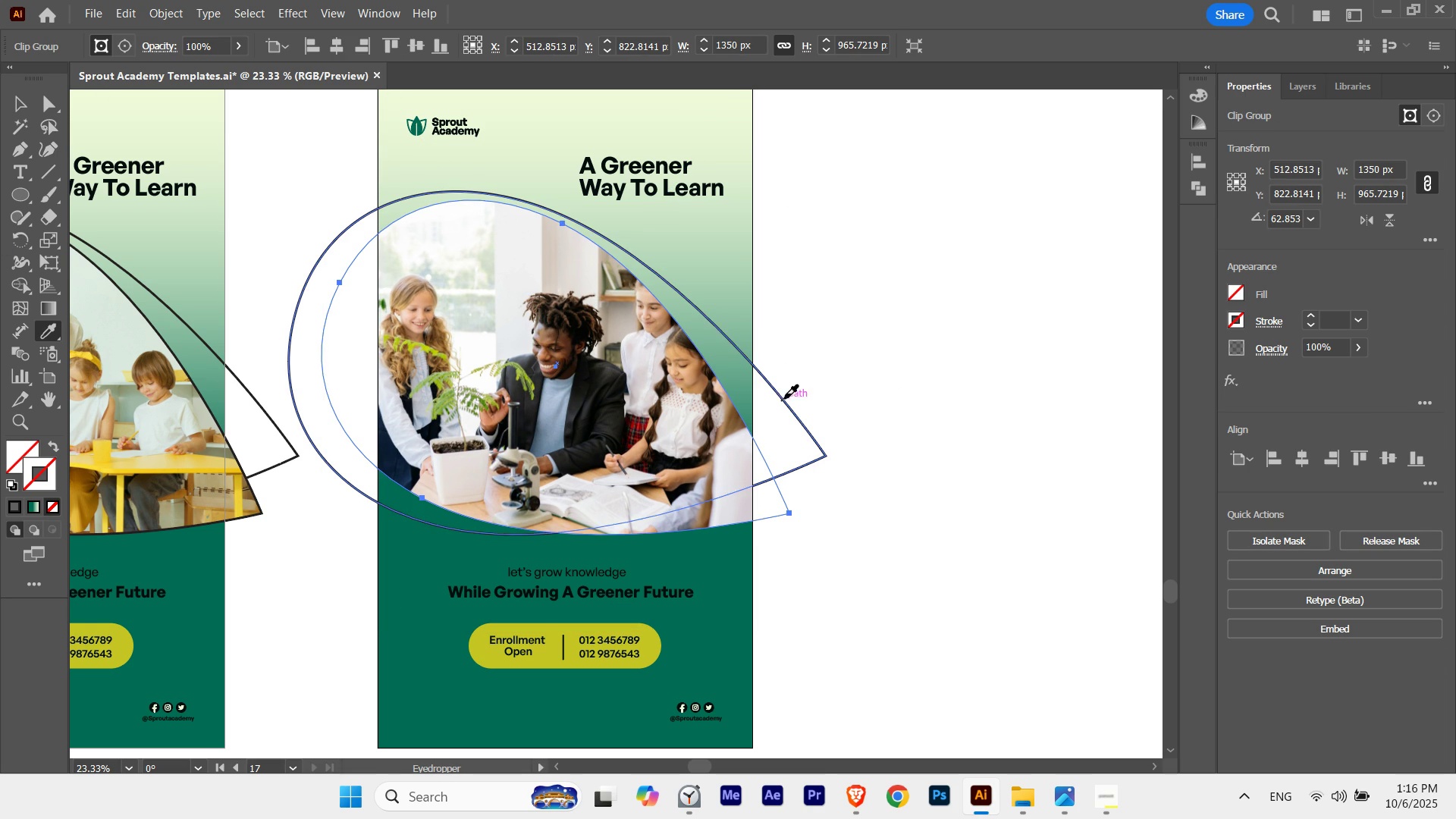 
left_click([784, 399])
 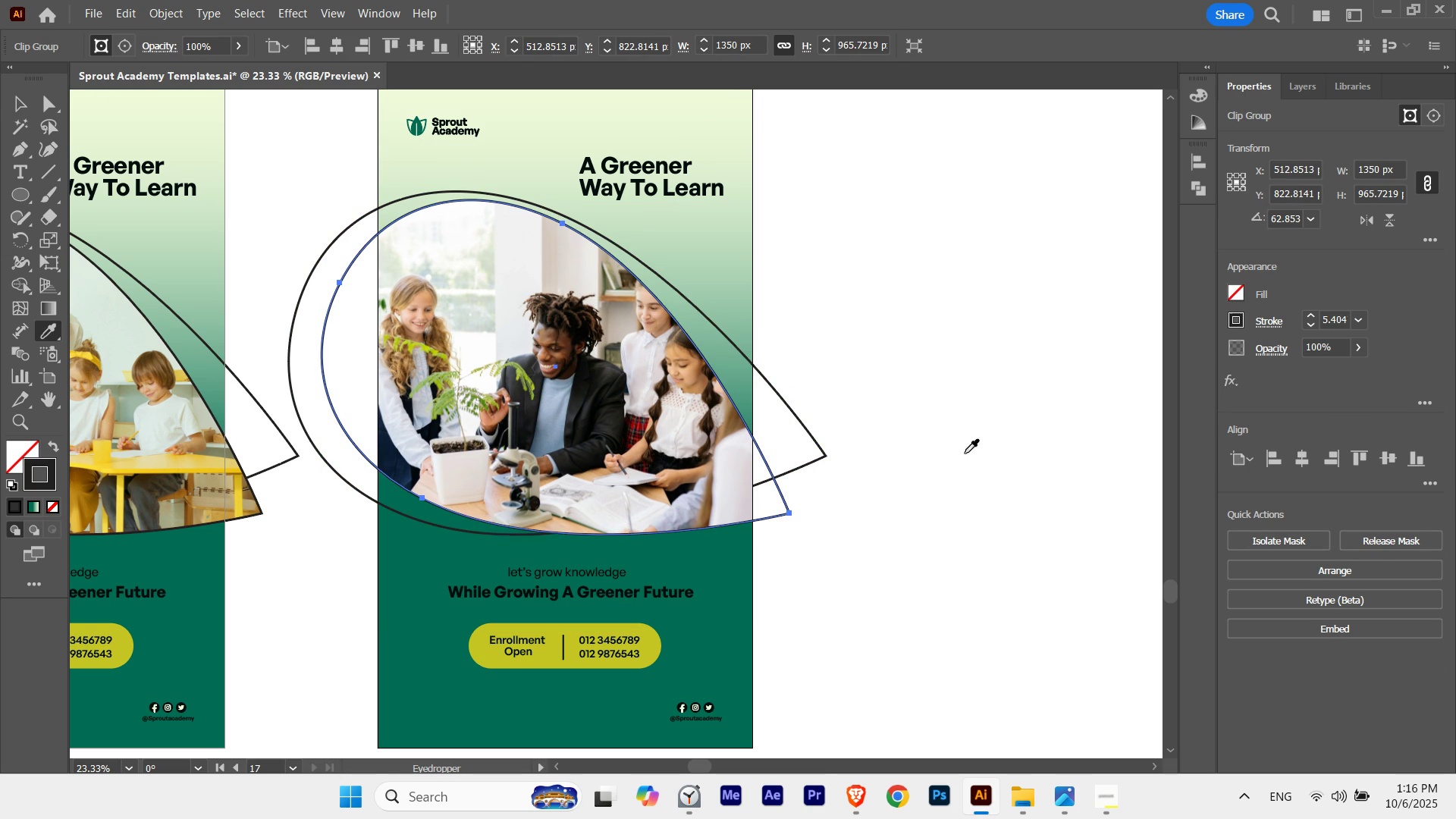 
key(V)
 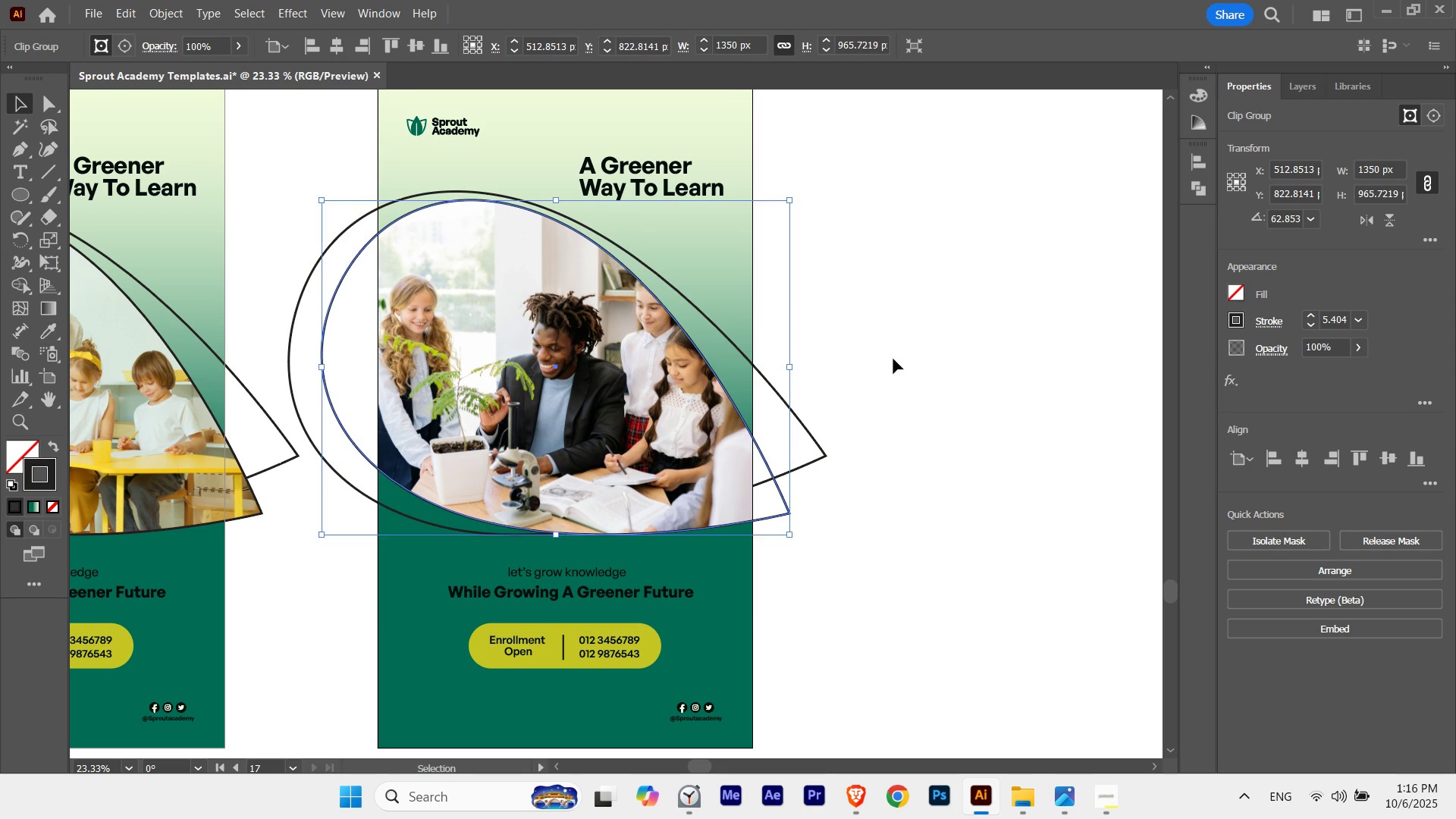 
left_click([893, 359])